 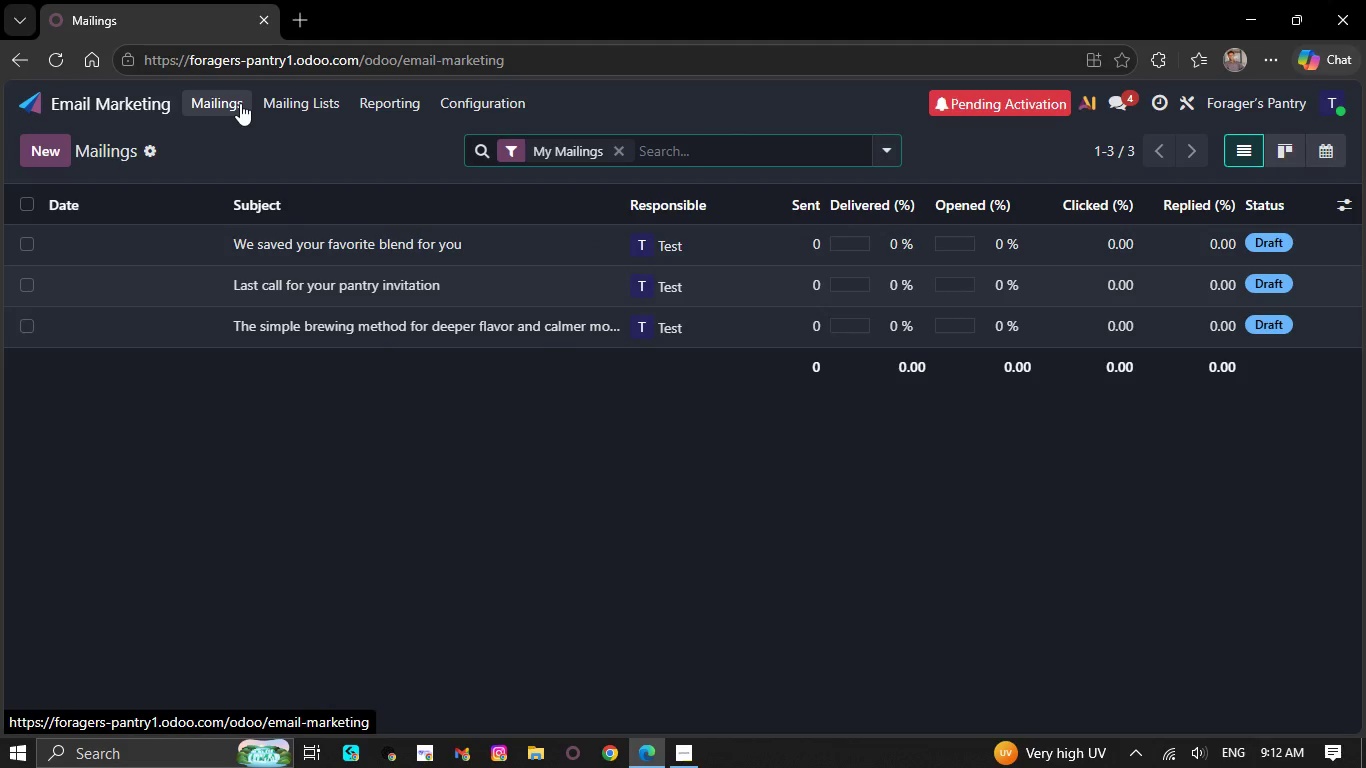 
left_click([322, 240])
 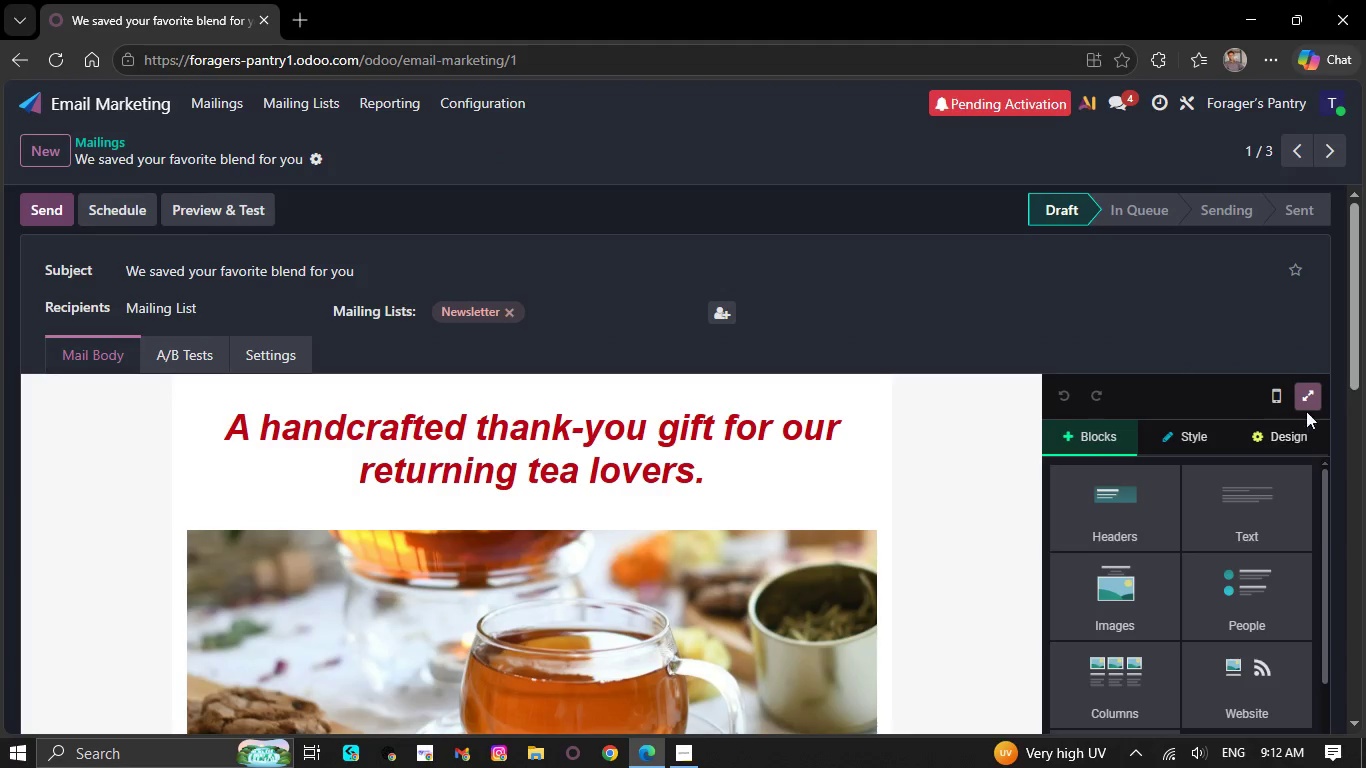 
left_click([1306, 409])
 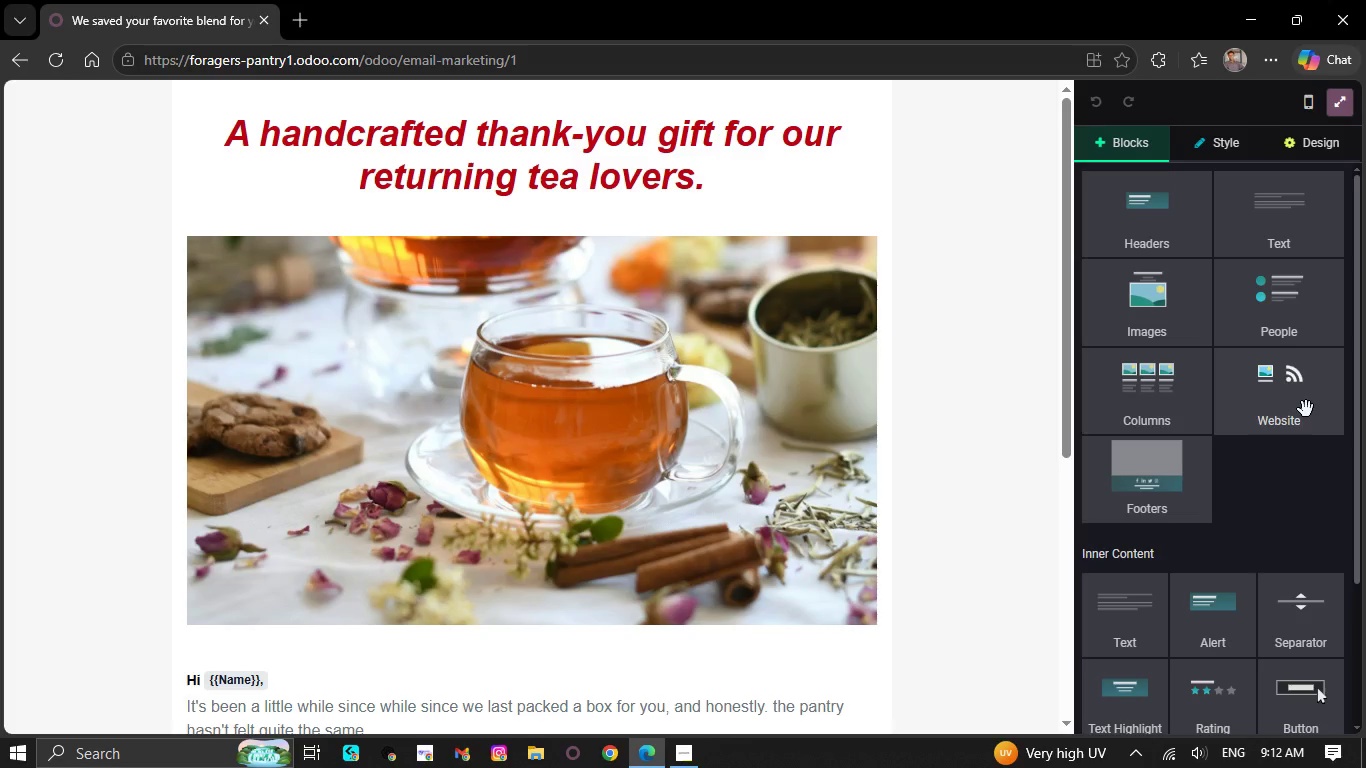 
key(Control+Minus)
 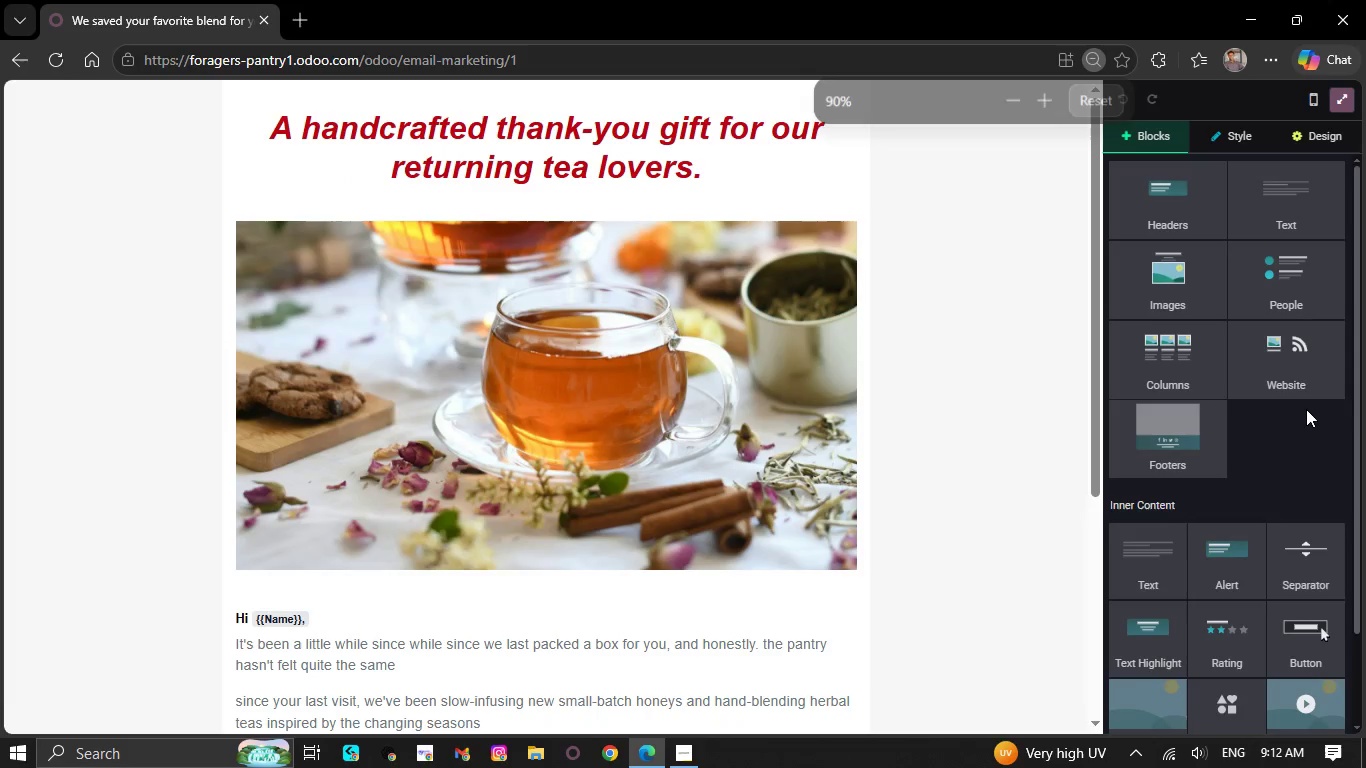 
key(Control+Minus)
 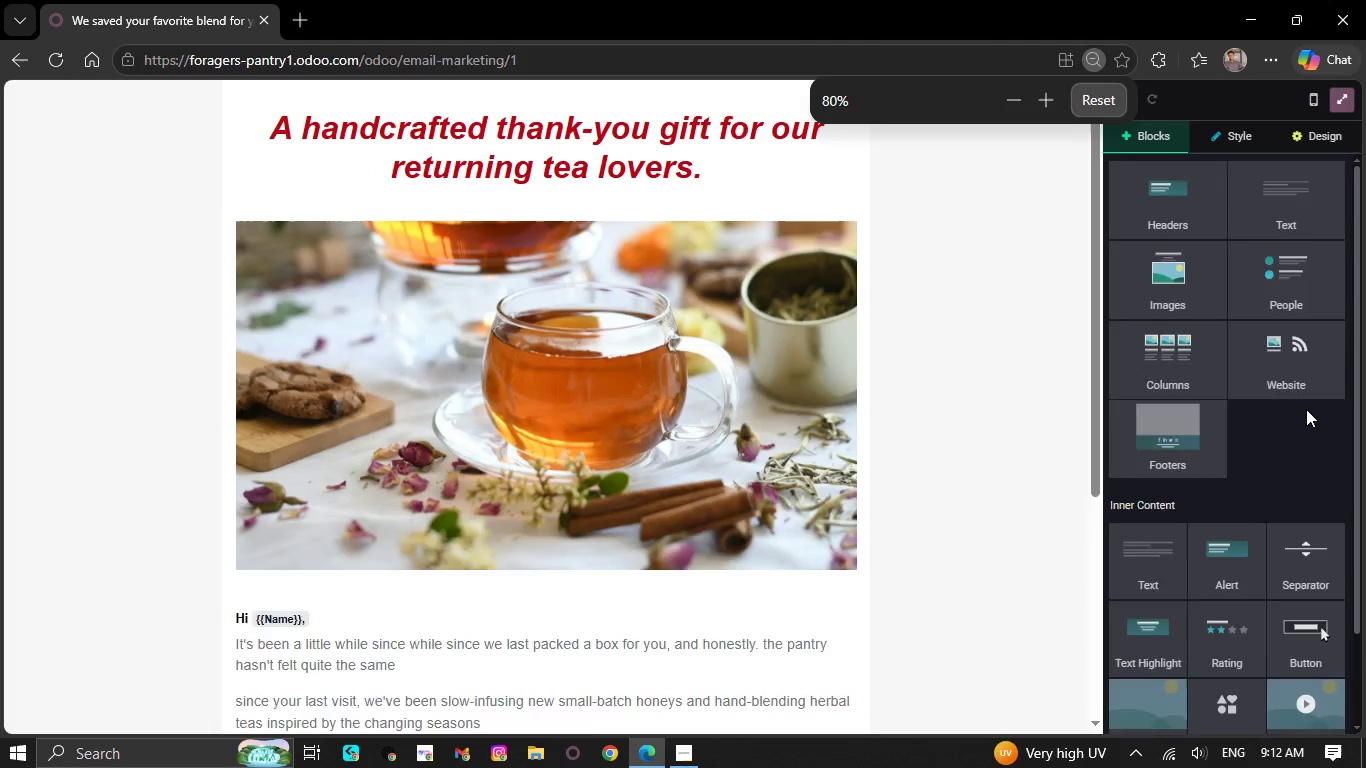 
key(Control+Minus)
 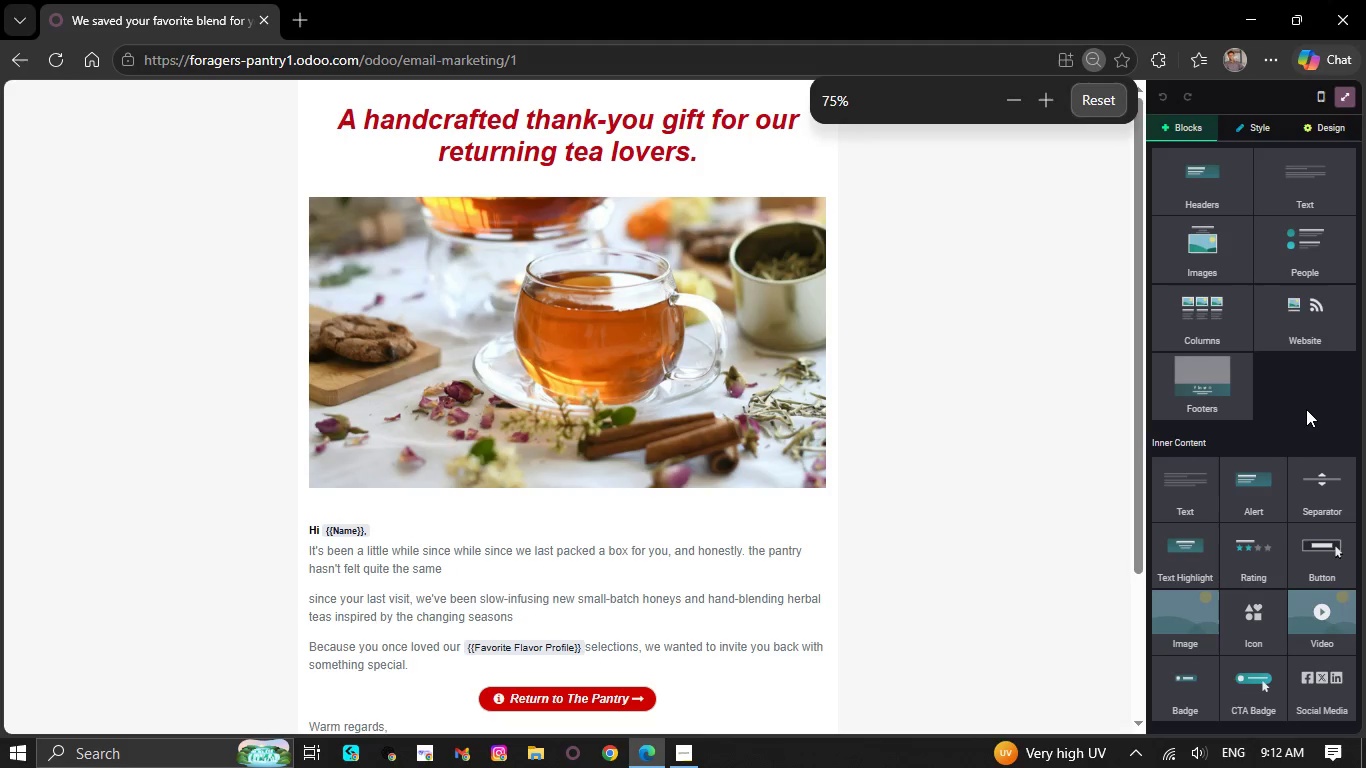 
key(Control+Minus)
 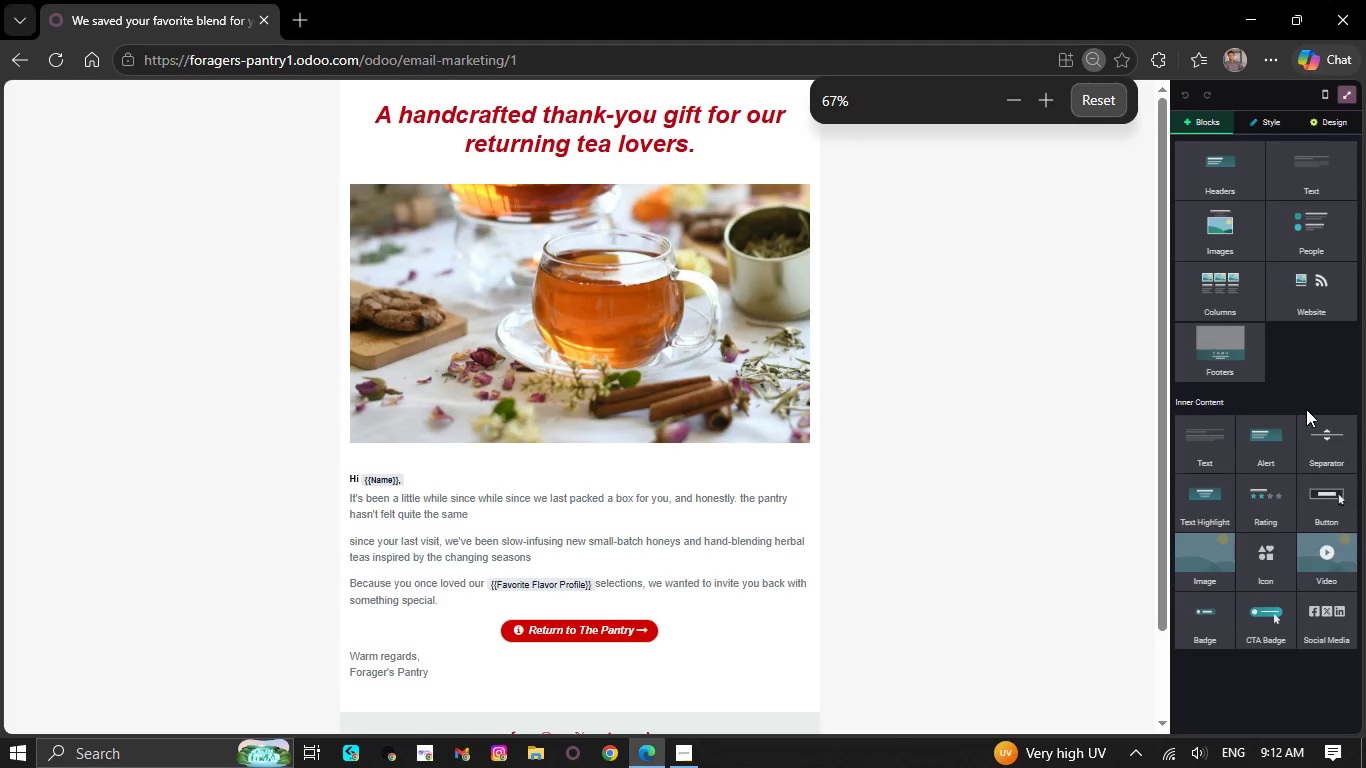 
key(Control+Minus)
 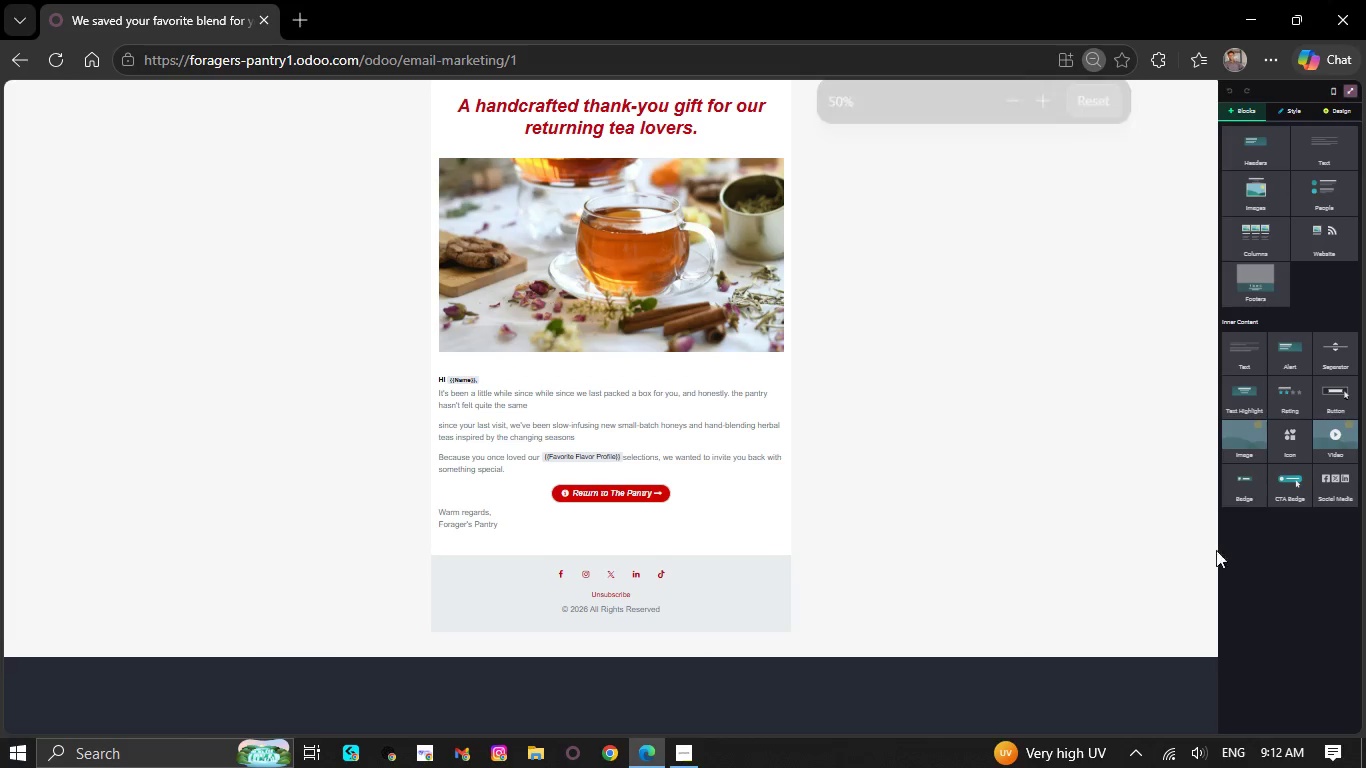 
left_click([1127, 479])
 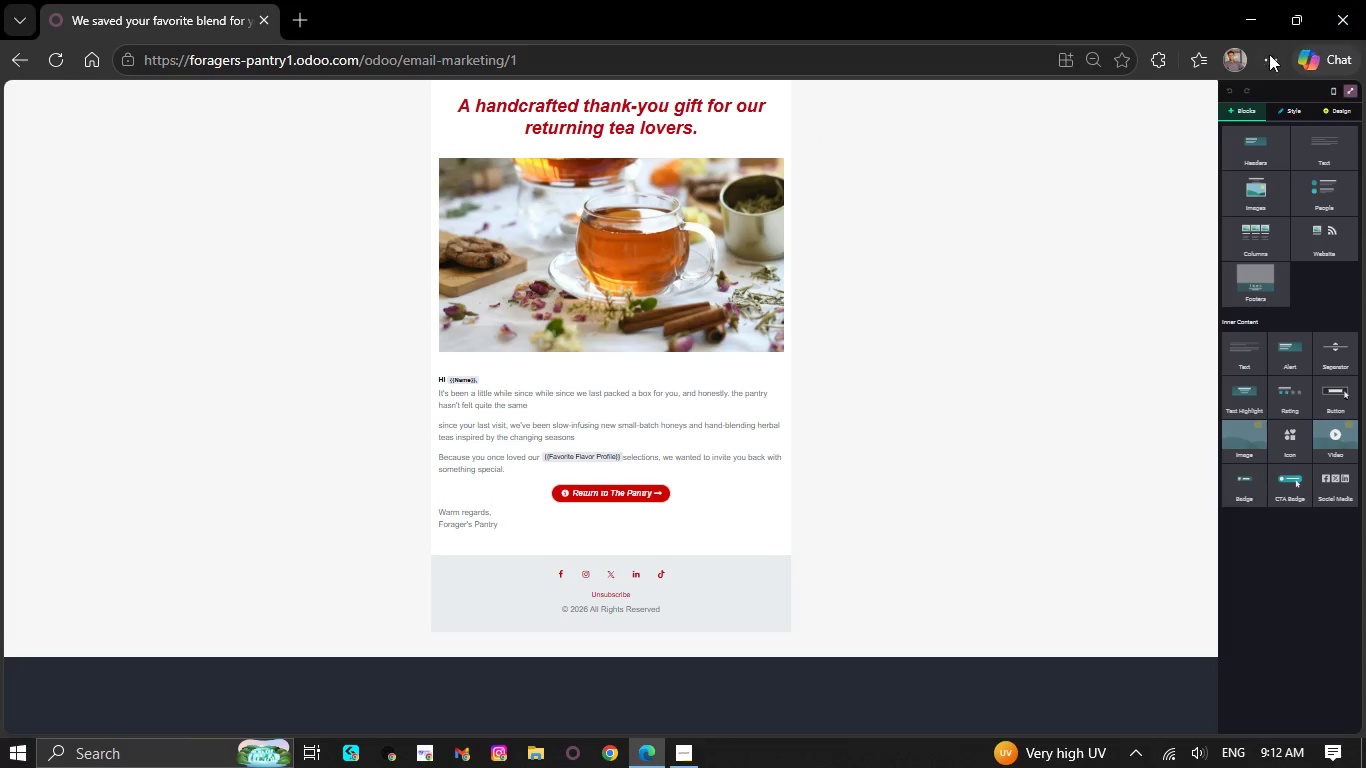 
left_click([1267, 55])
 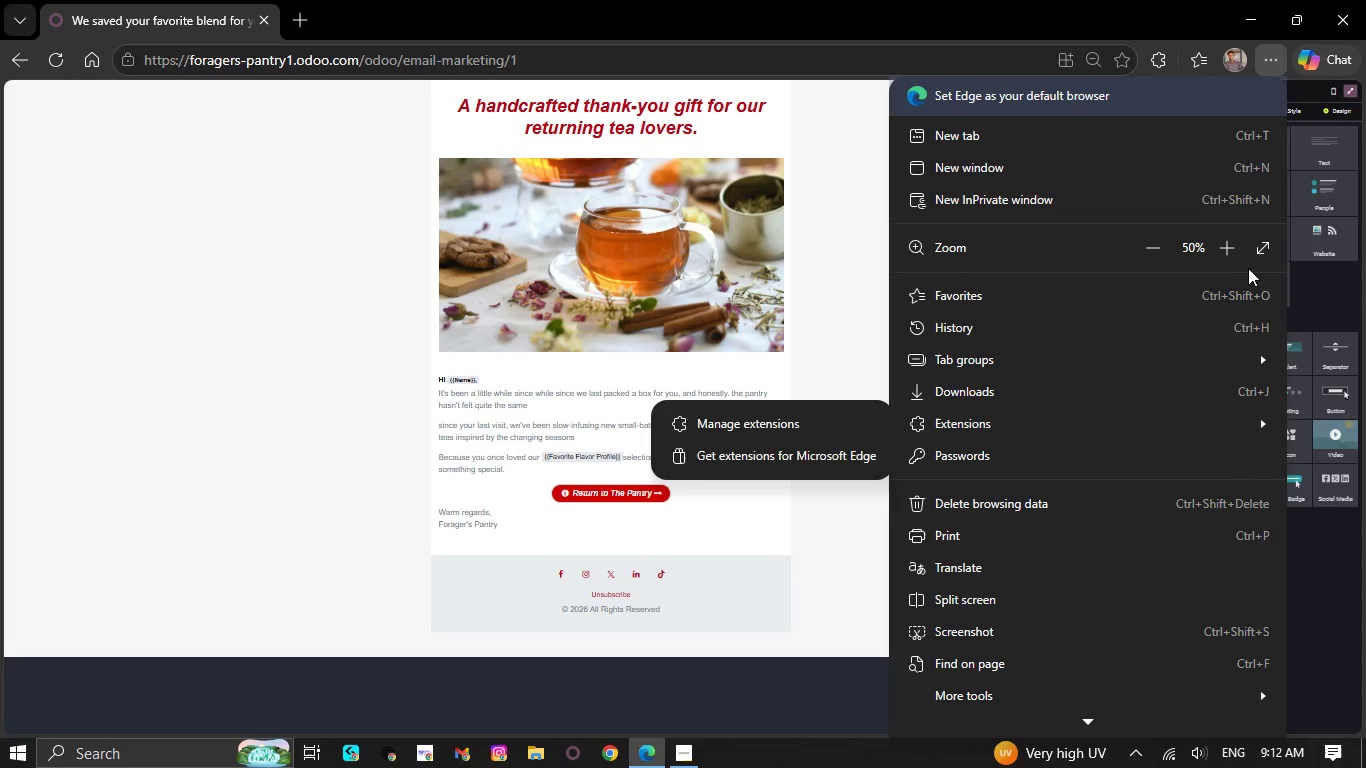 
left_click([1255, 259])
 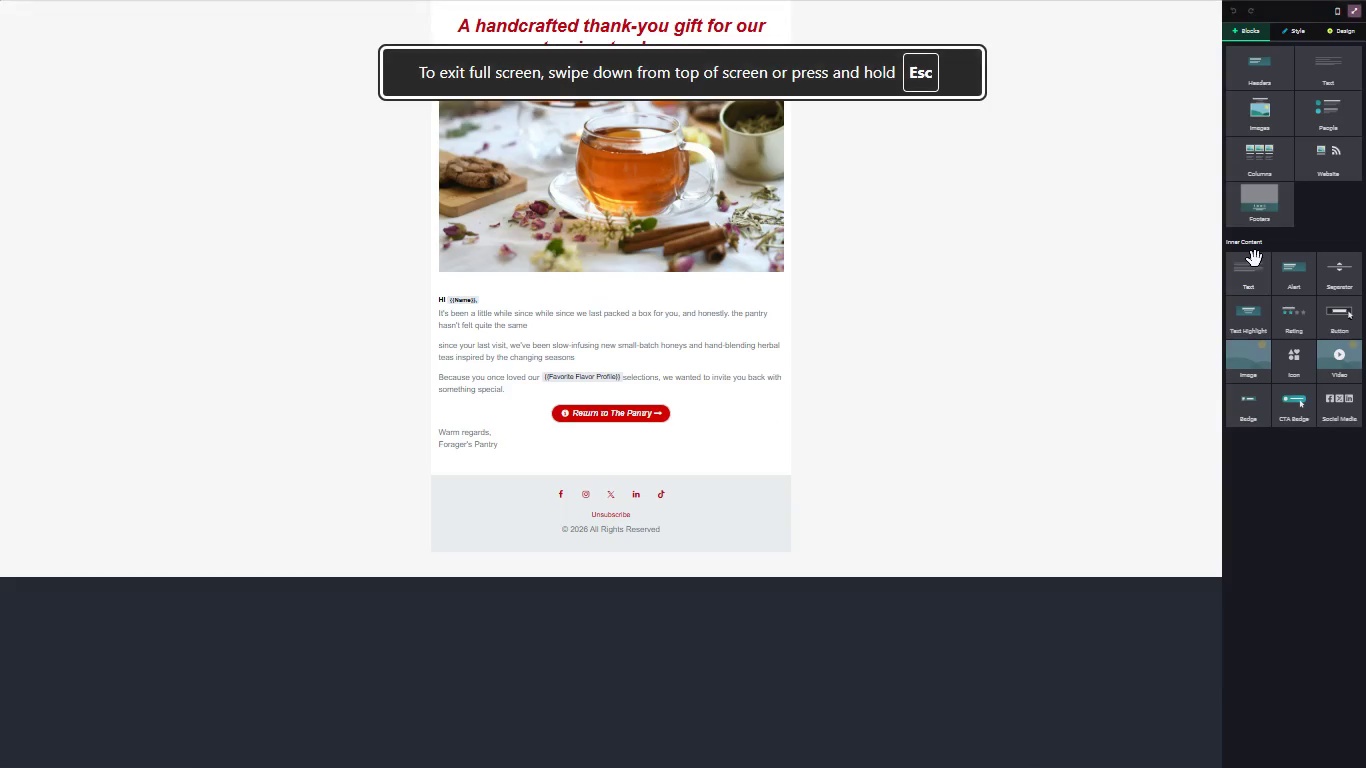 
key(Control+Equal)
 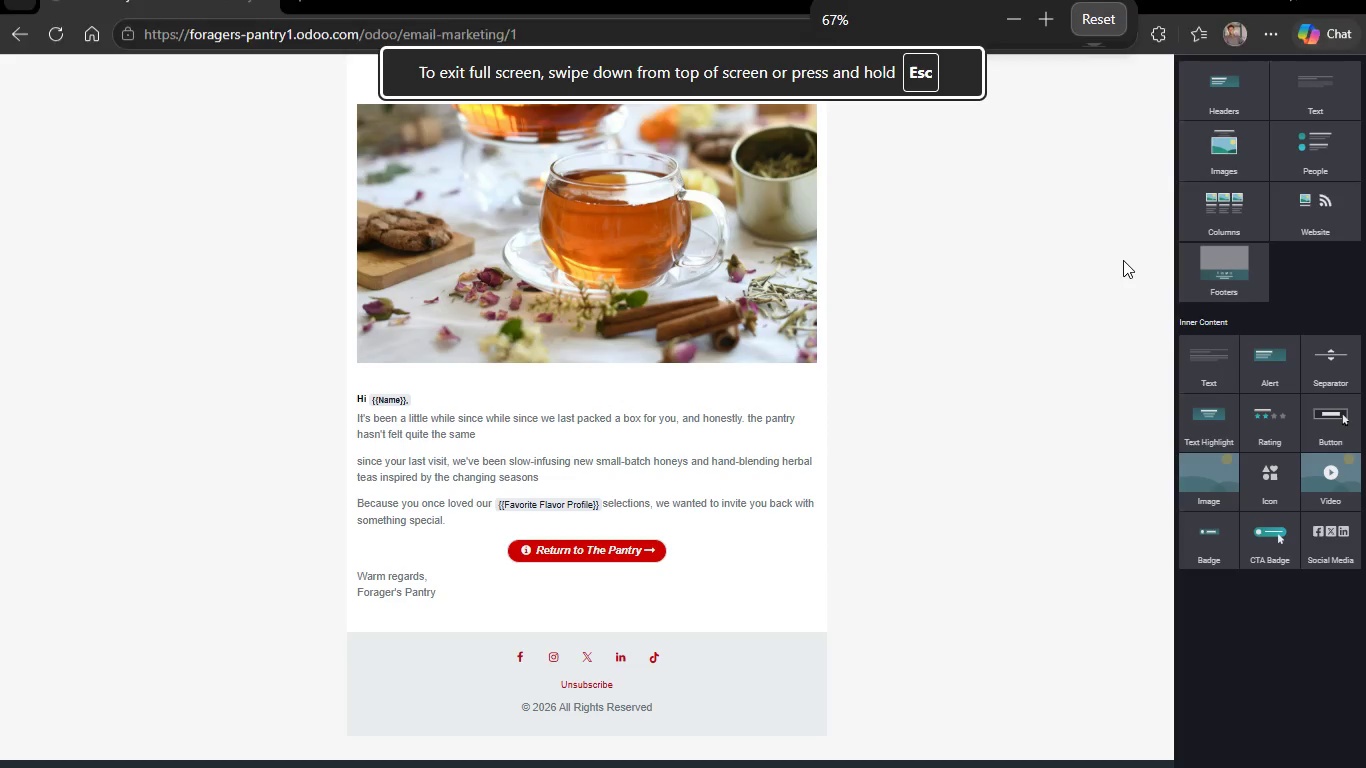 
double_click([1123, 260])
 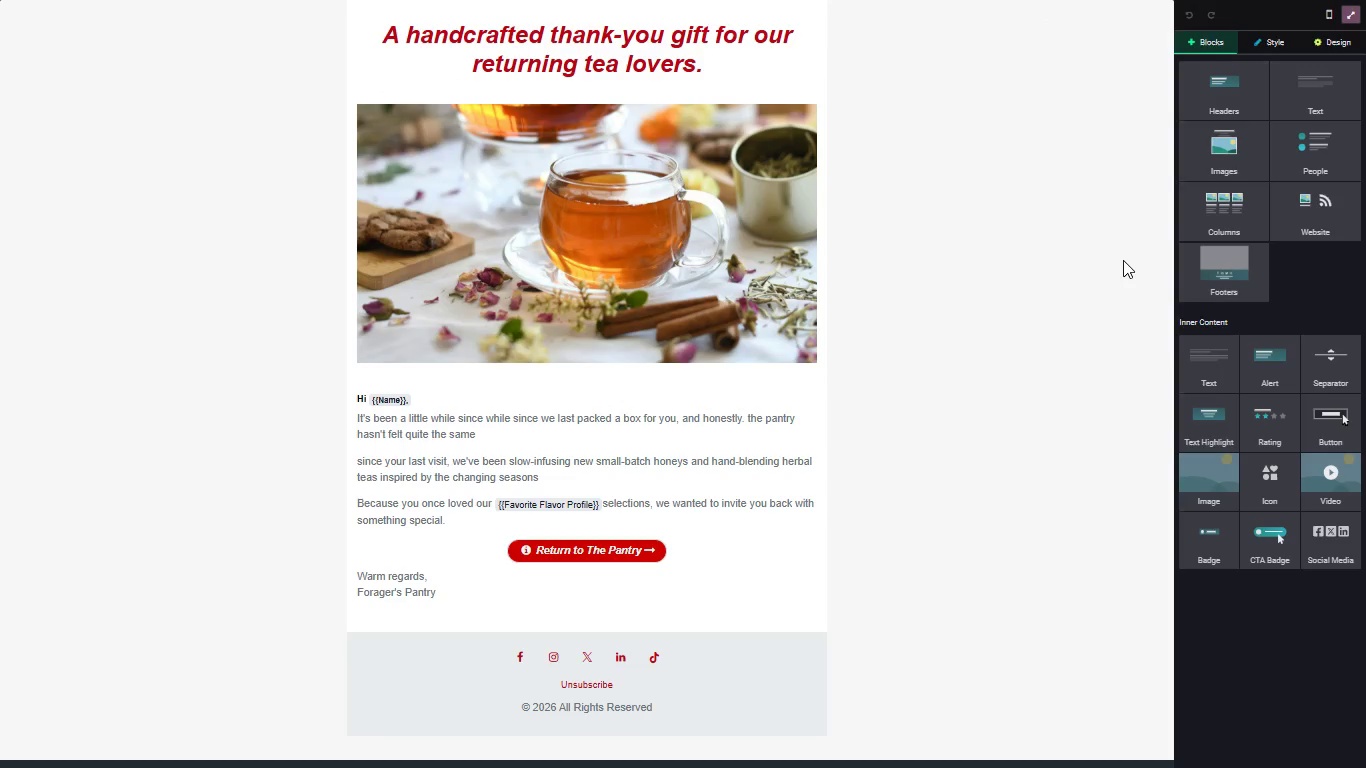 
wait(5.77)
 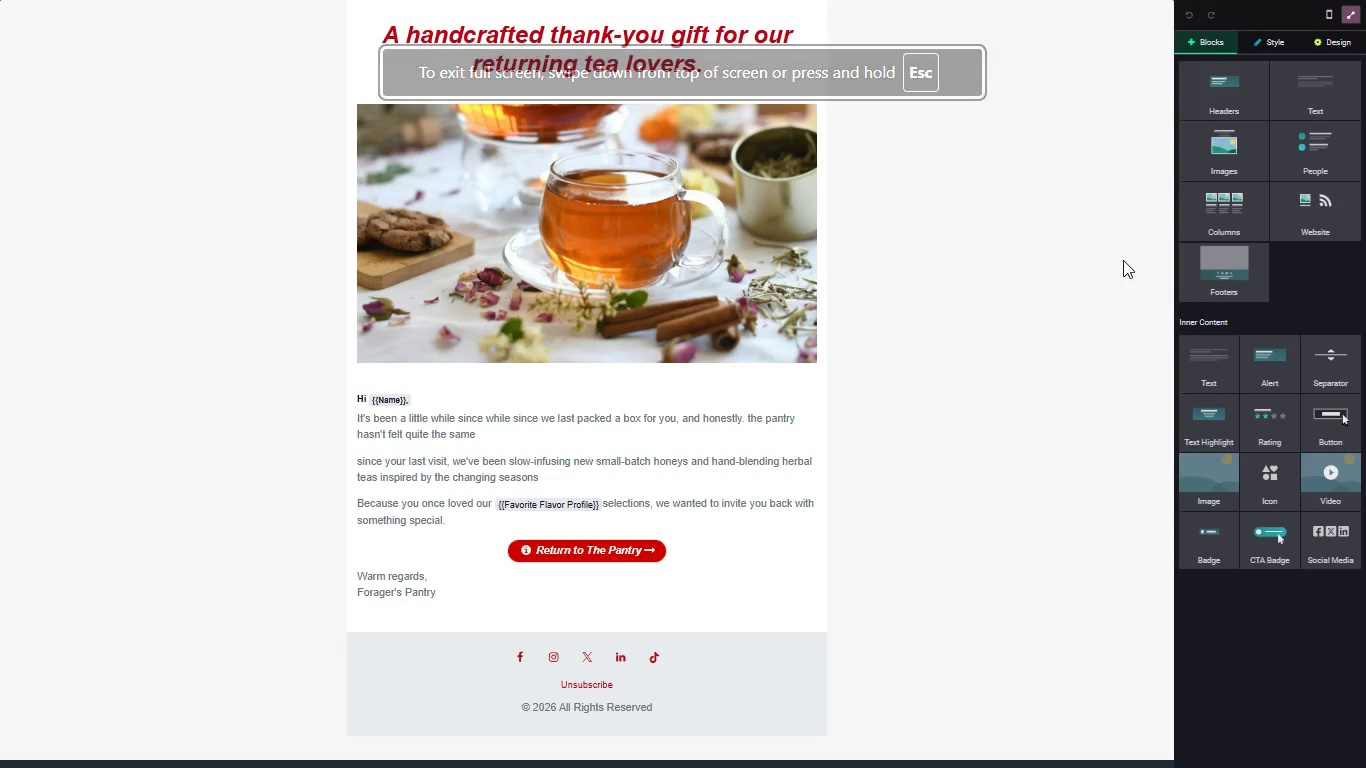 
key(Meta+PrintScreen)
 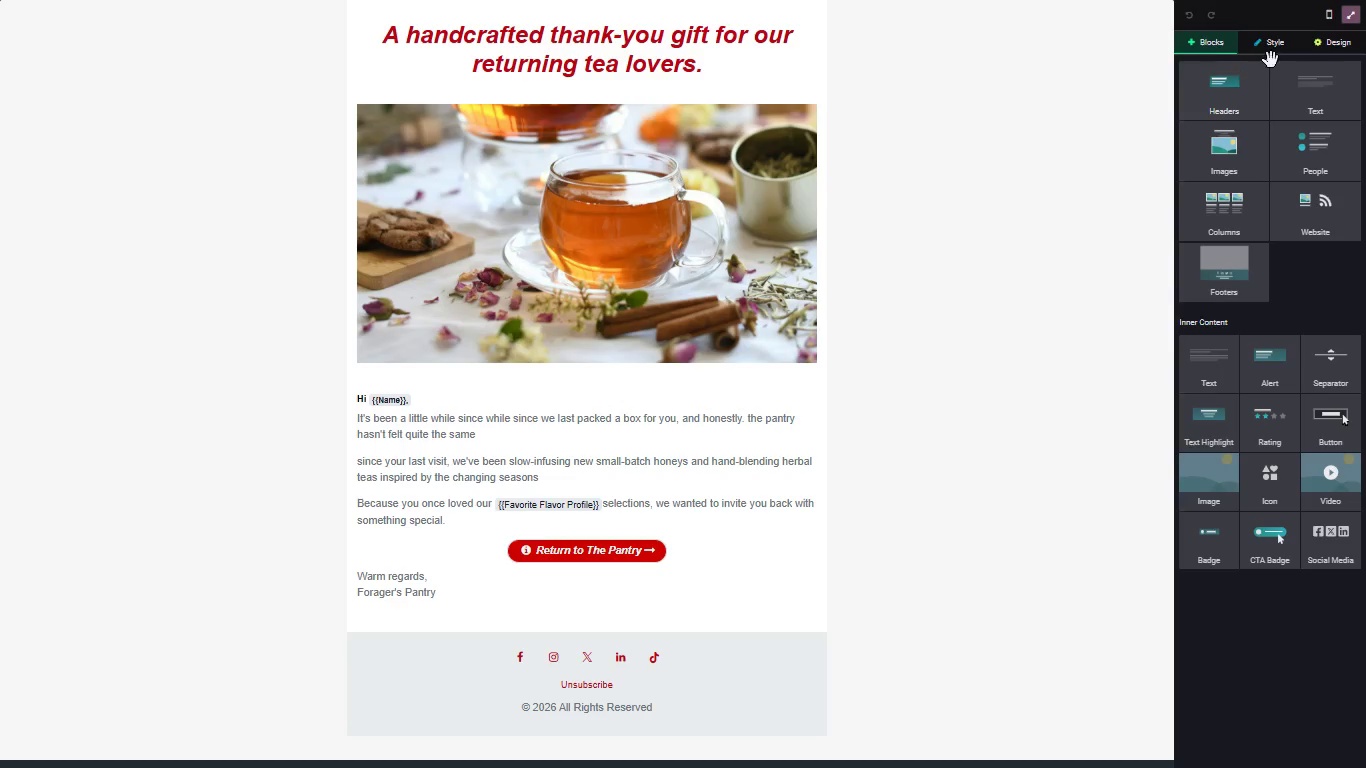 
wait(5.08)
 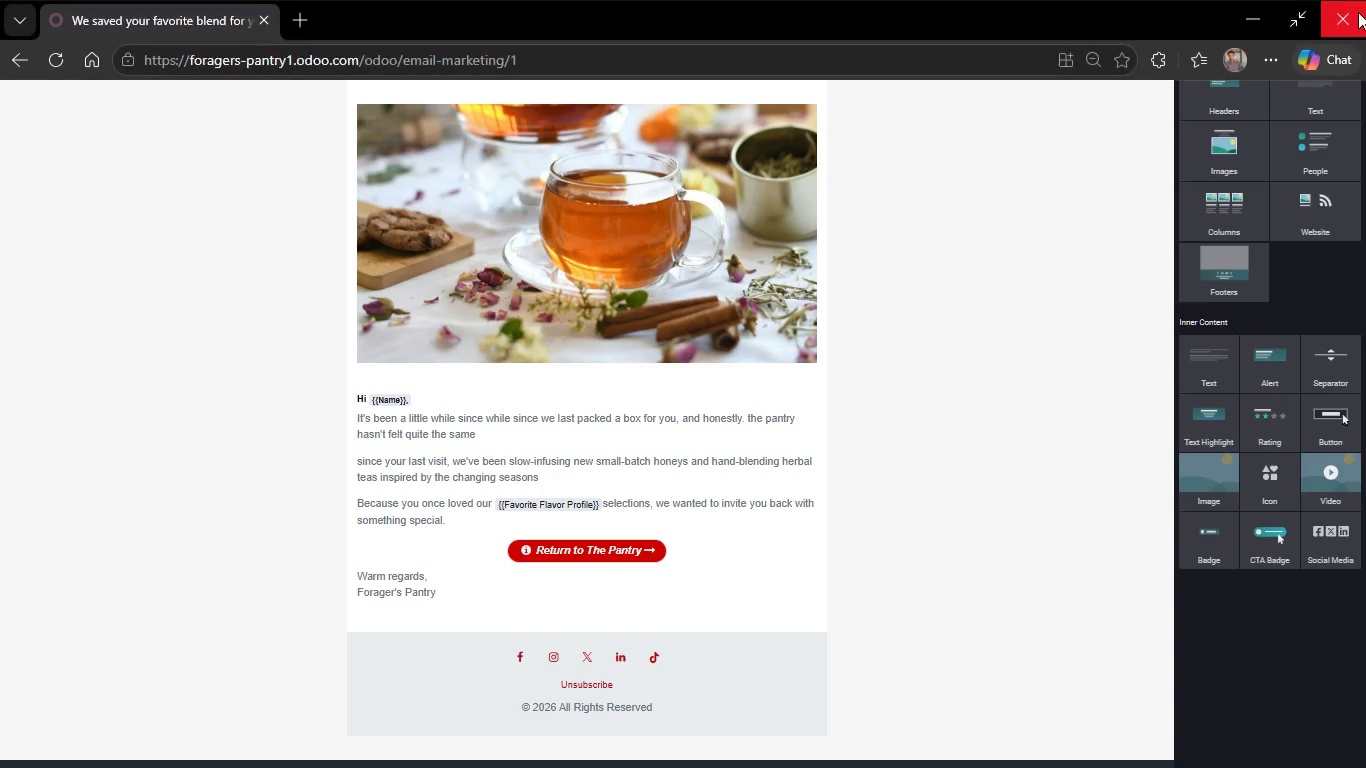 
left_click([1350, 15])
 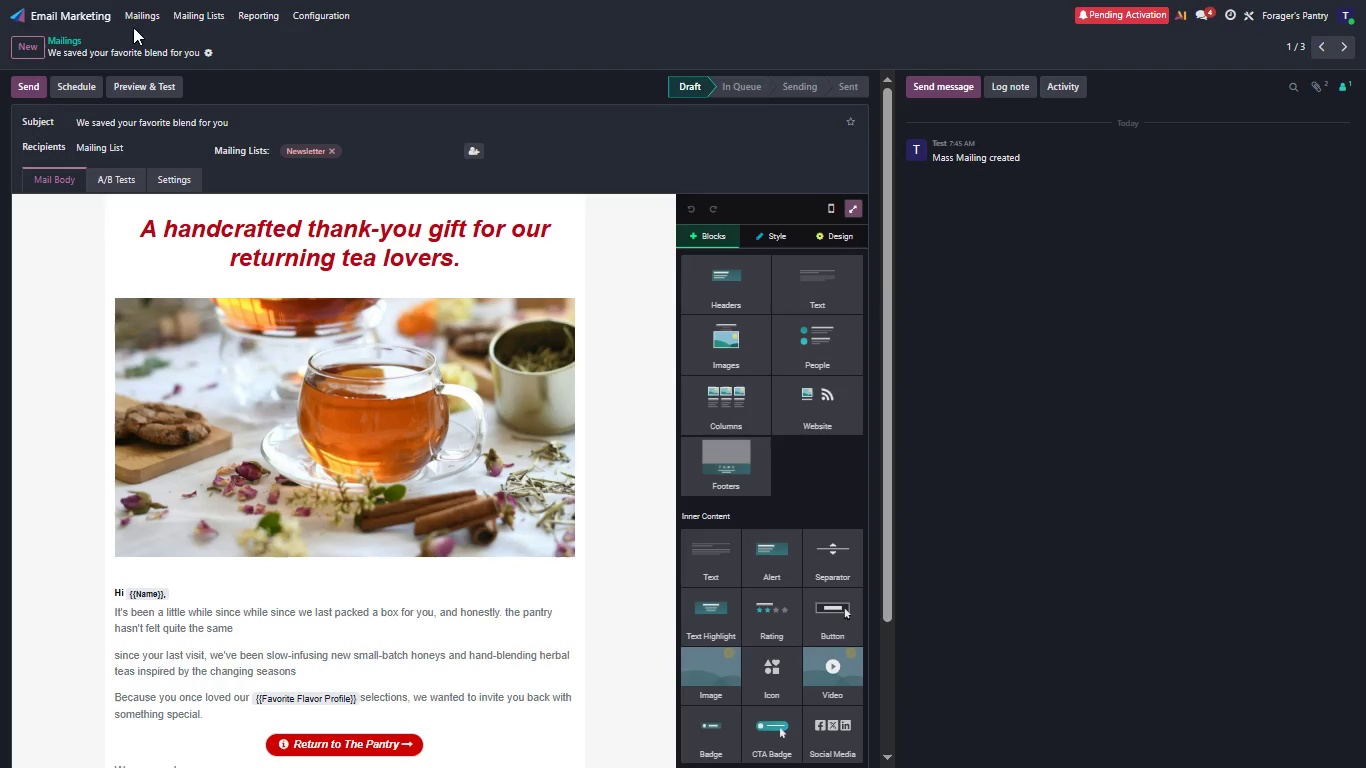 
left_click([139, 12])
 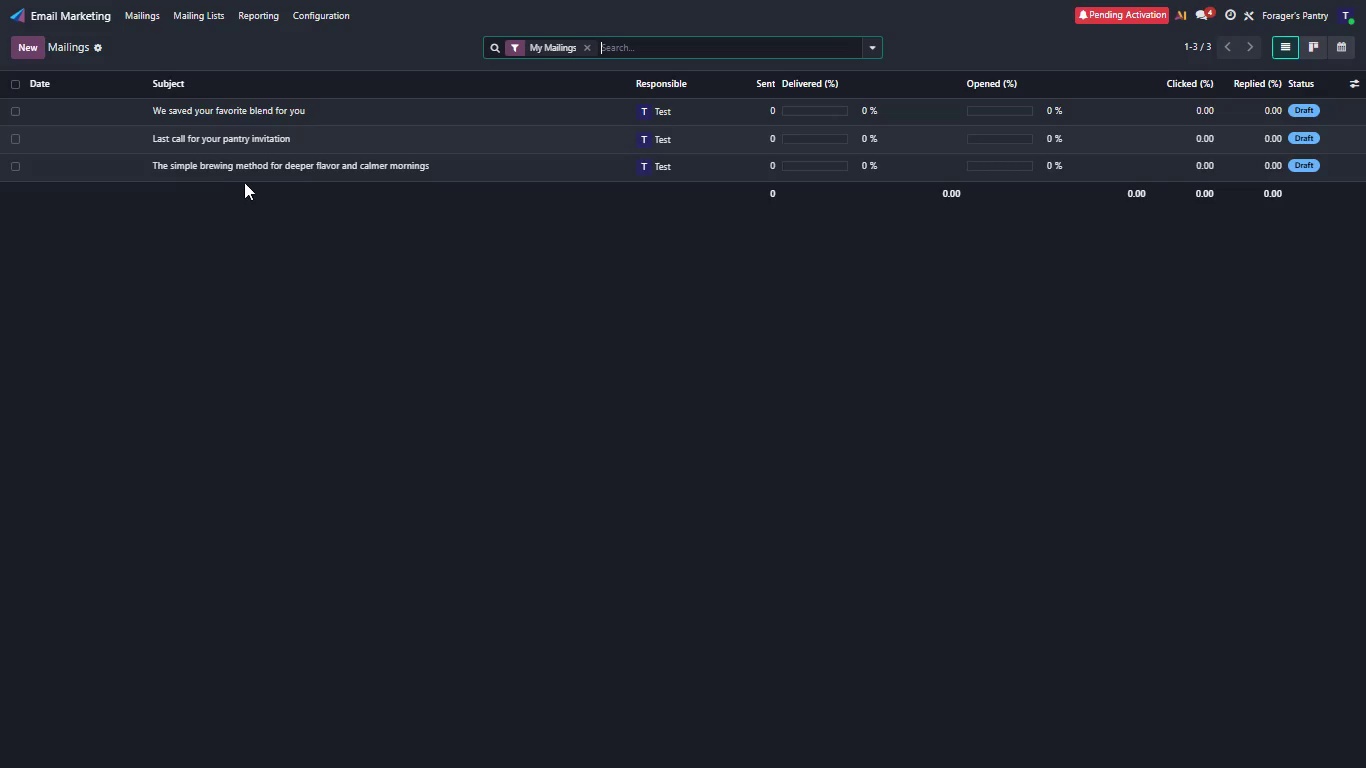 
left_click([246, 178])
 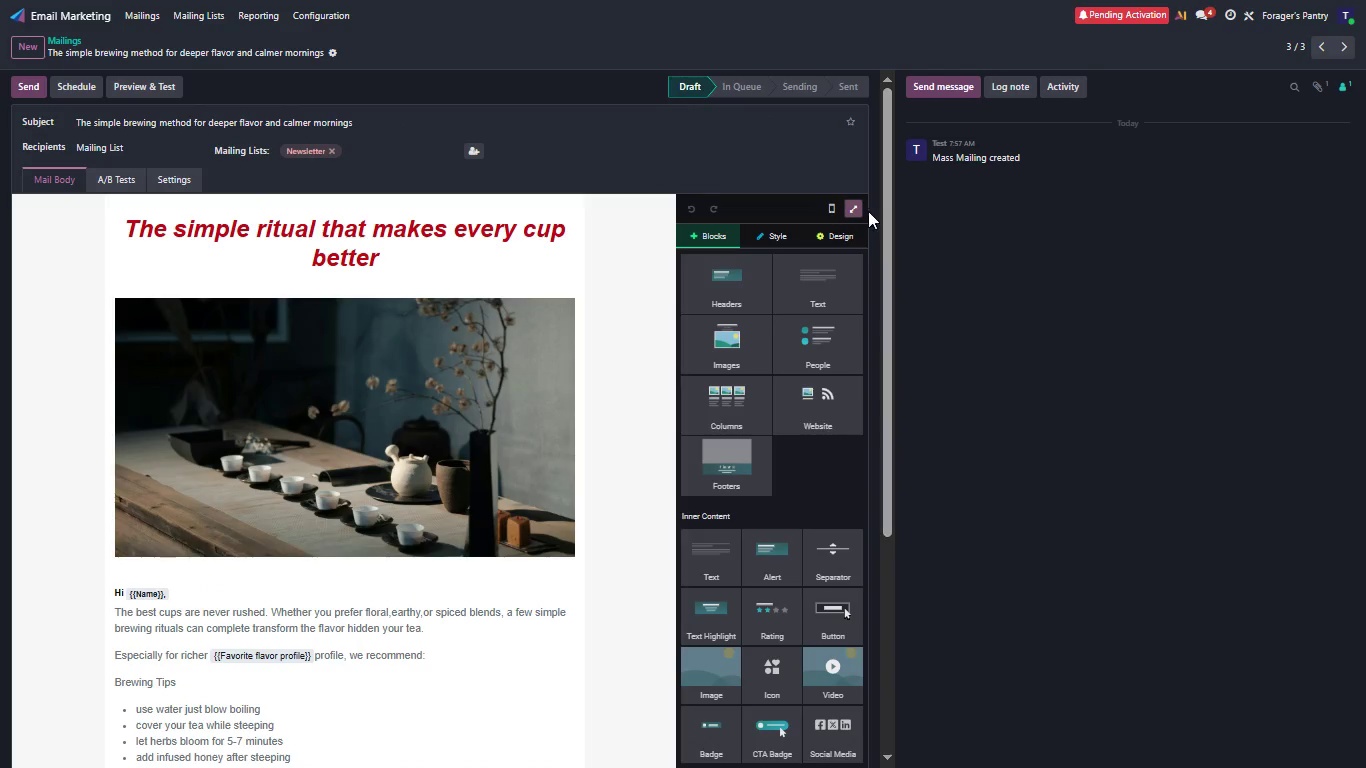 
left_click([855, 207])
 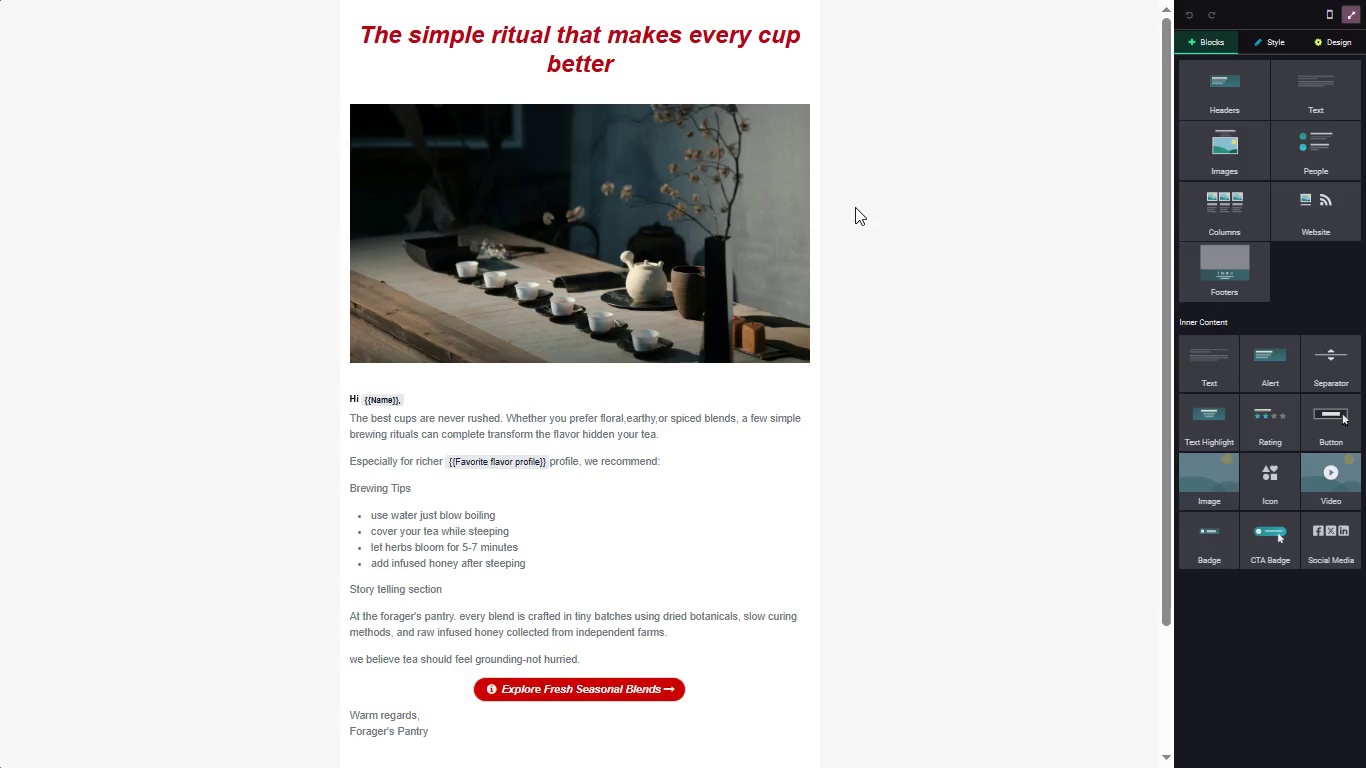 
scroll: coordinate [855, 207], scroll_direction: none, amount: 0.0
 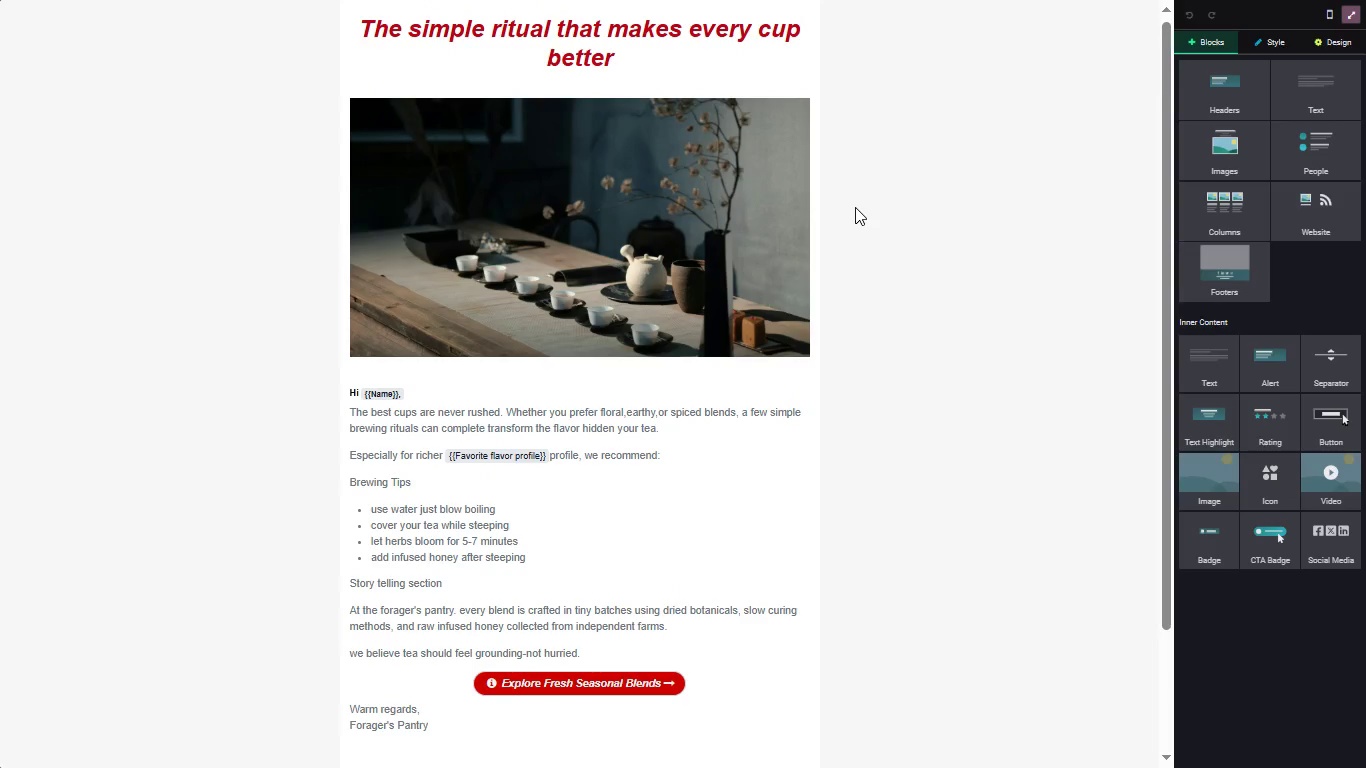 
key(Meta+PrintScreen)
 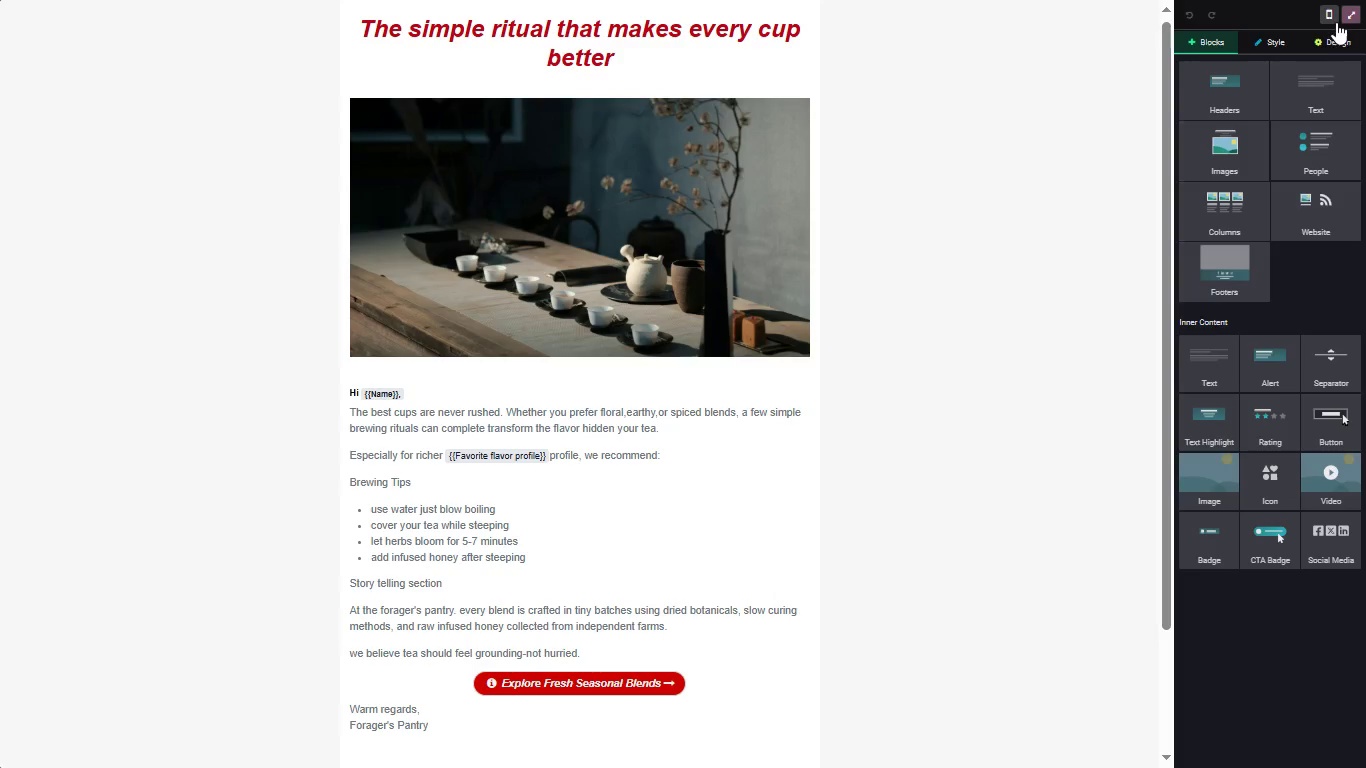 
left_click([1345, 18])
 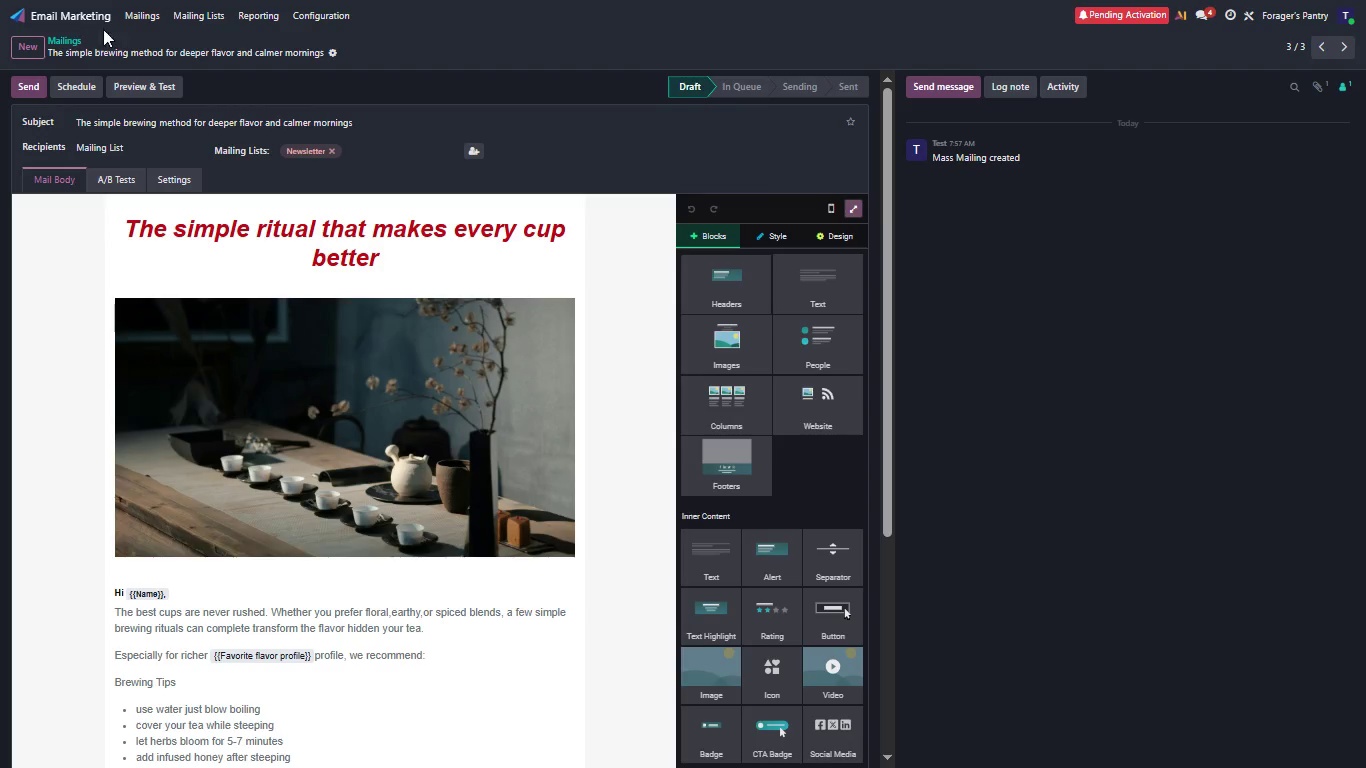 
left_click([140, 16])
 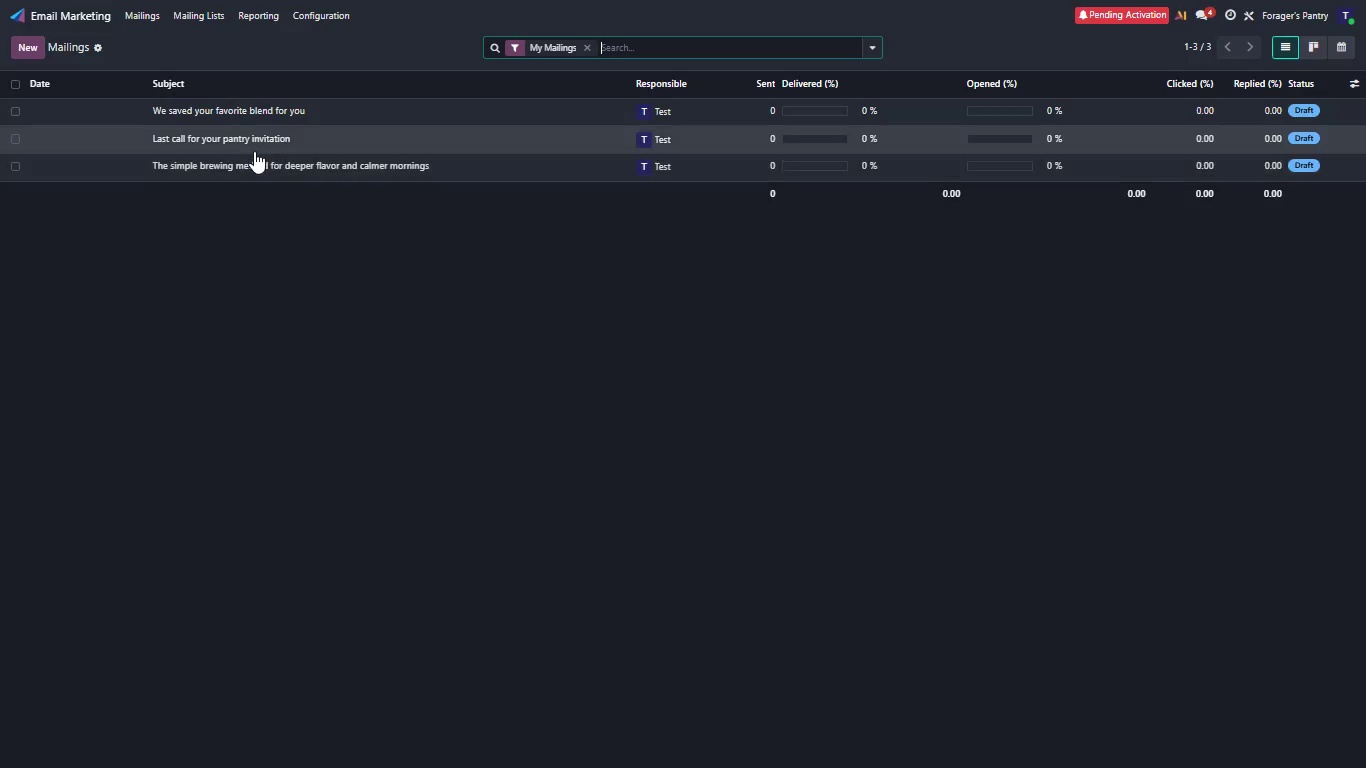 
left_click([254, 145])
 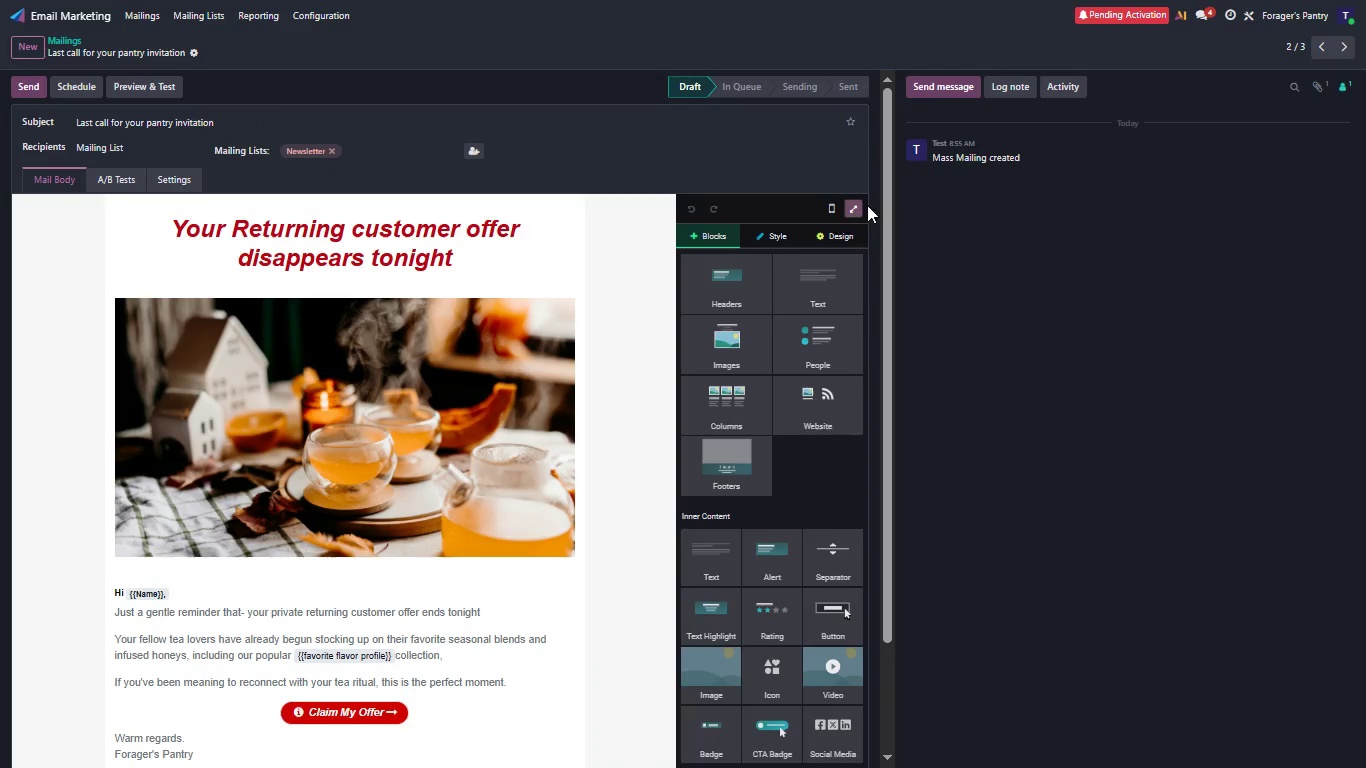 
left_click([860, 208])
 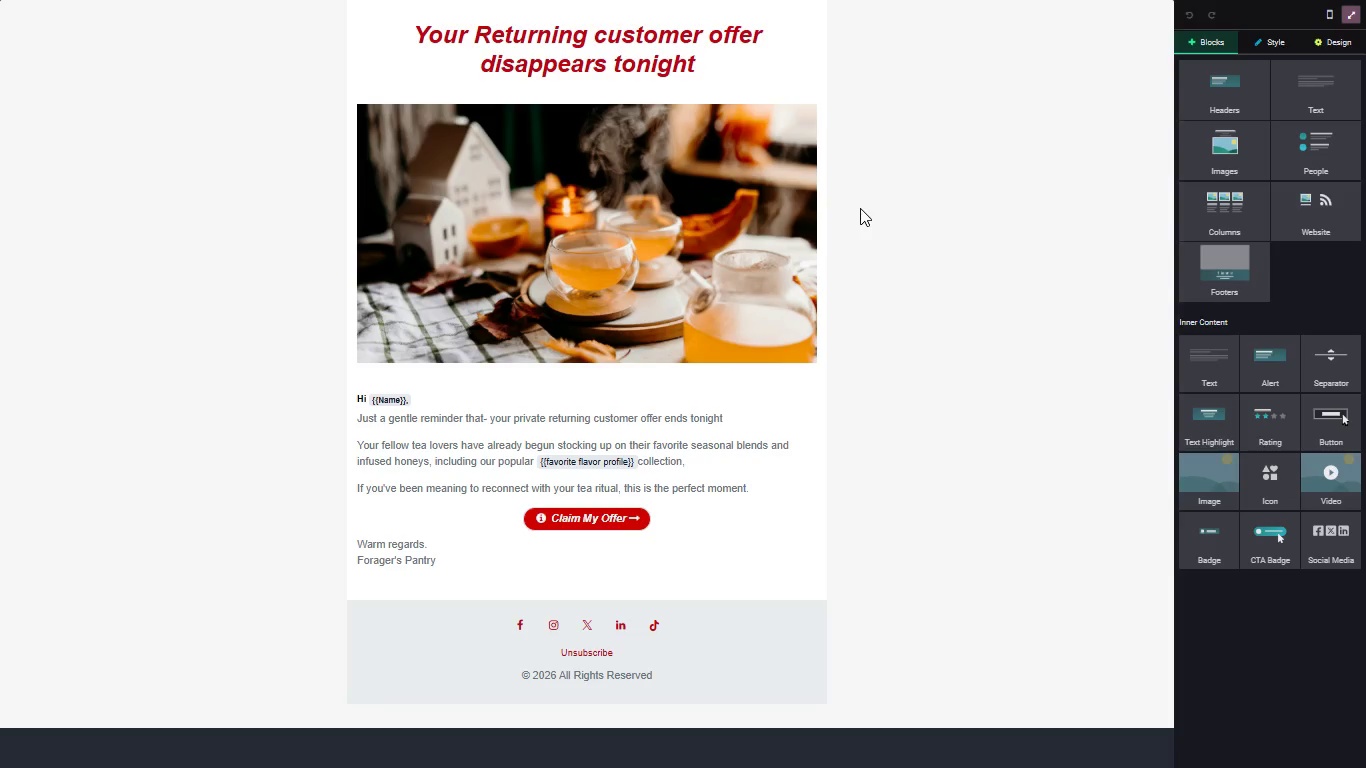 
key(Meta+PrintScreen)
 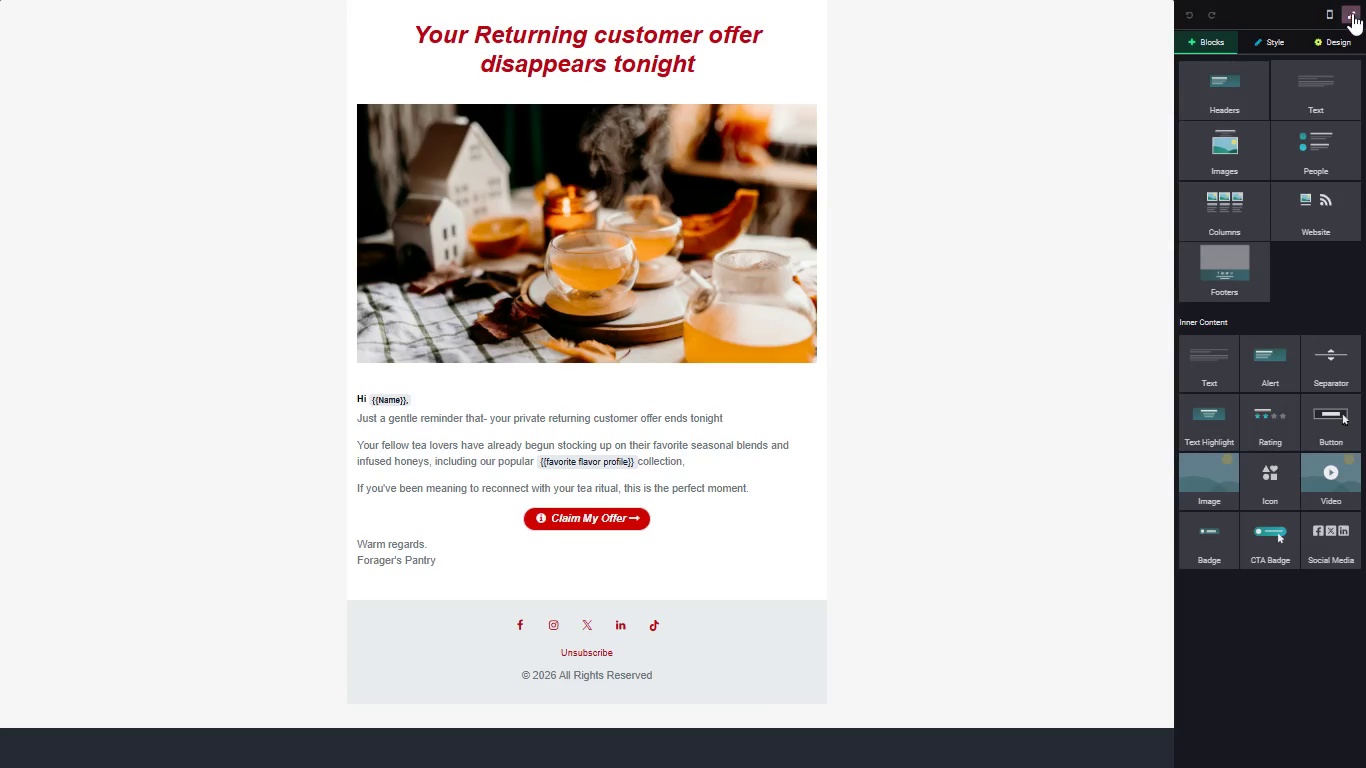 
left_click([1351, 13])
 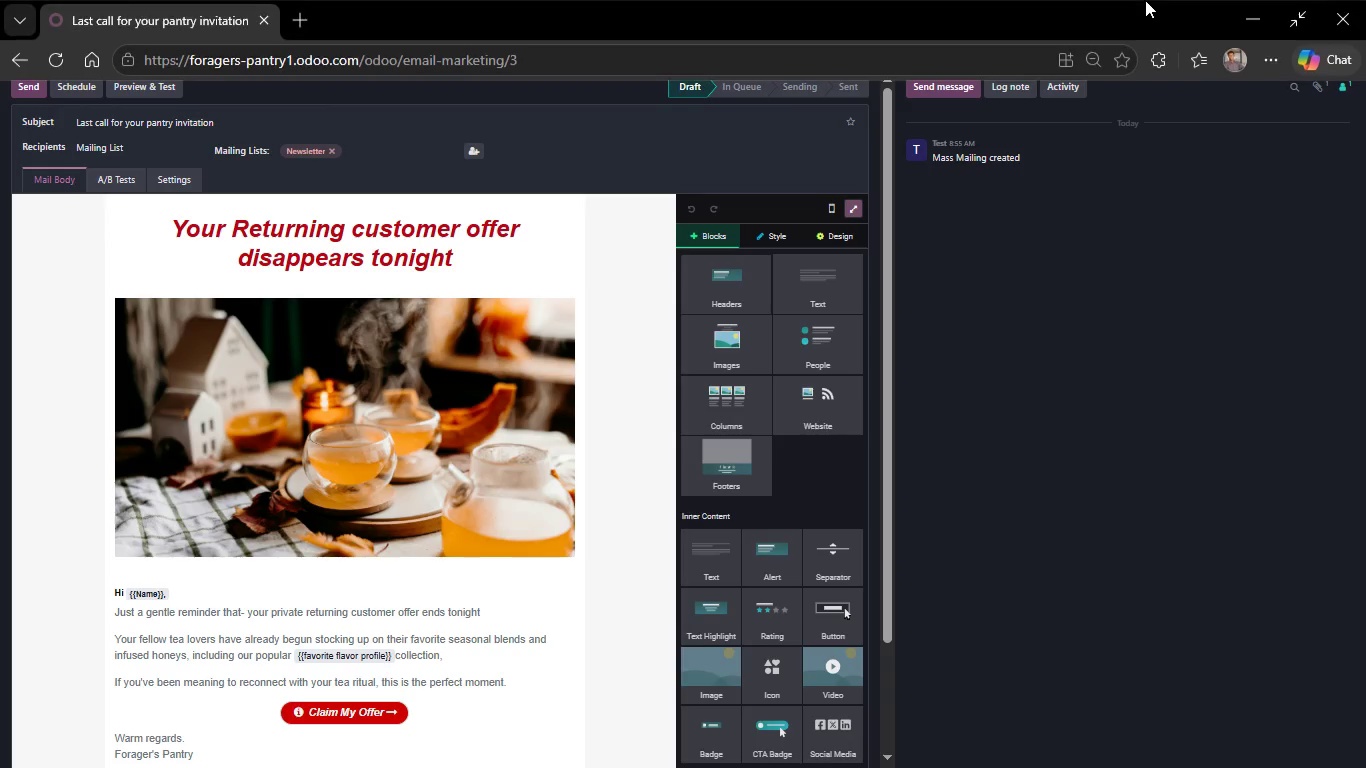 
left_click([1294, 6])
 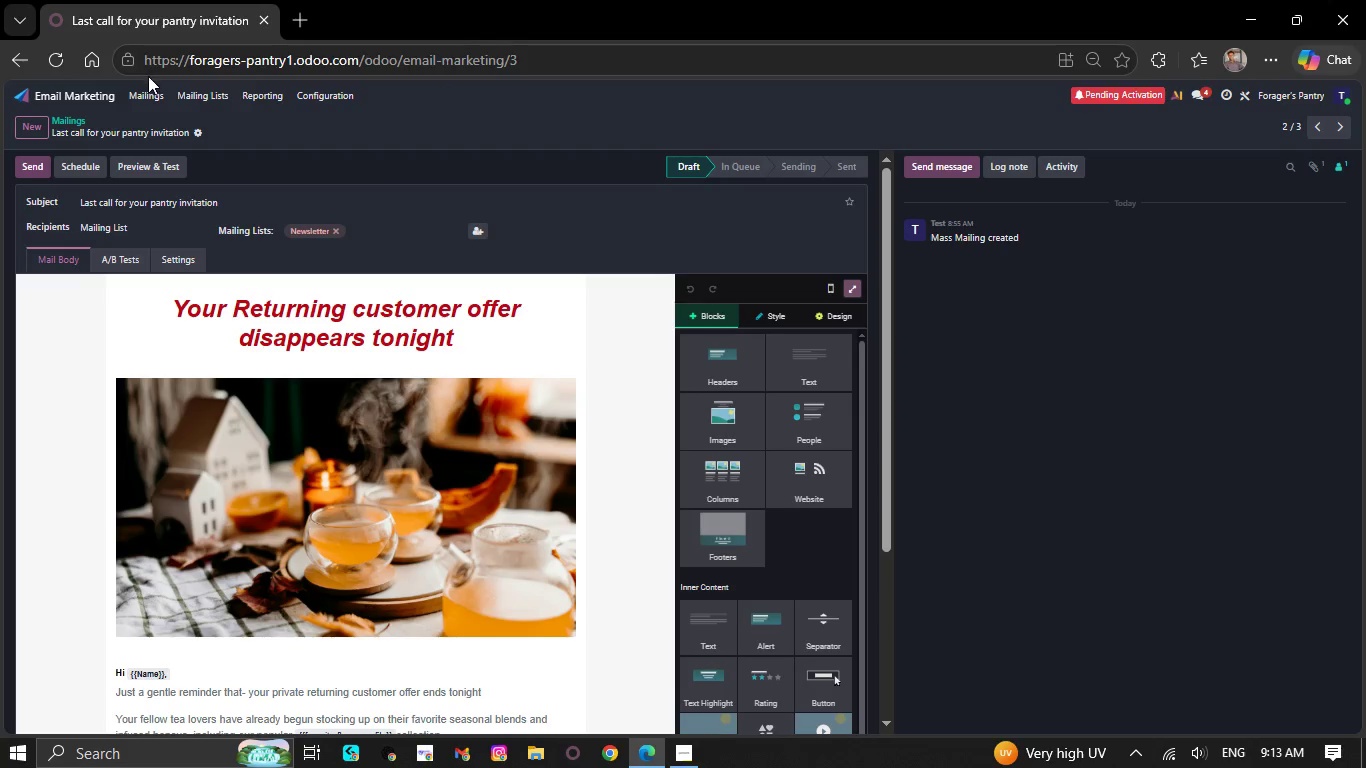 
left_click([142, 90])
 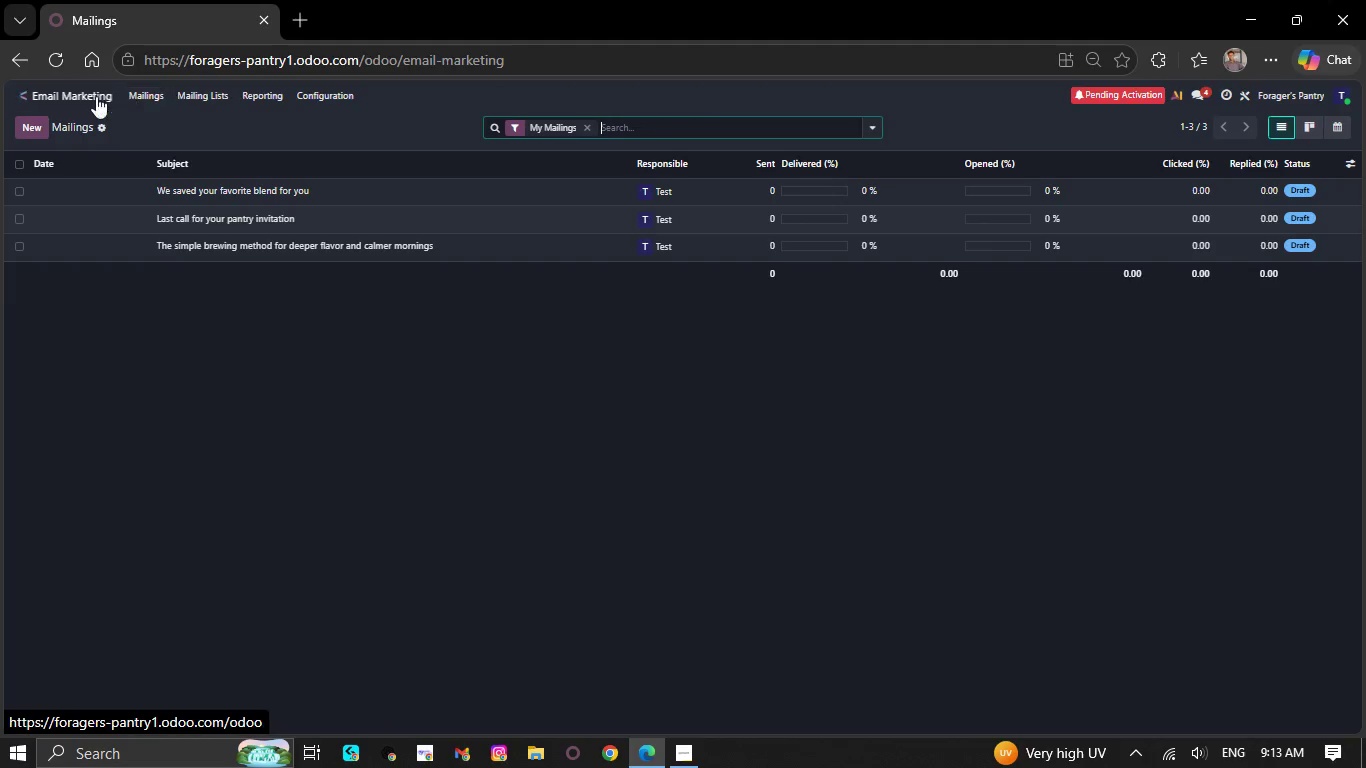 
left_click([93, 96])
 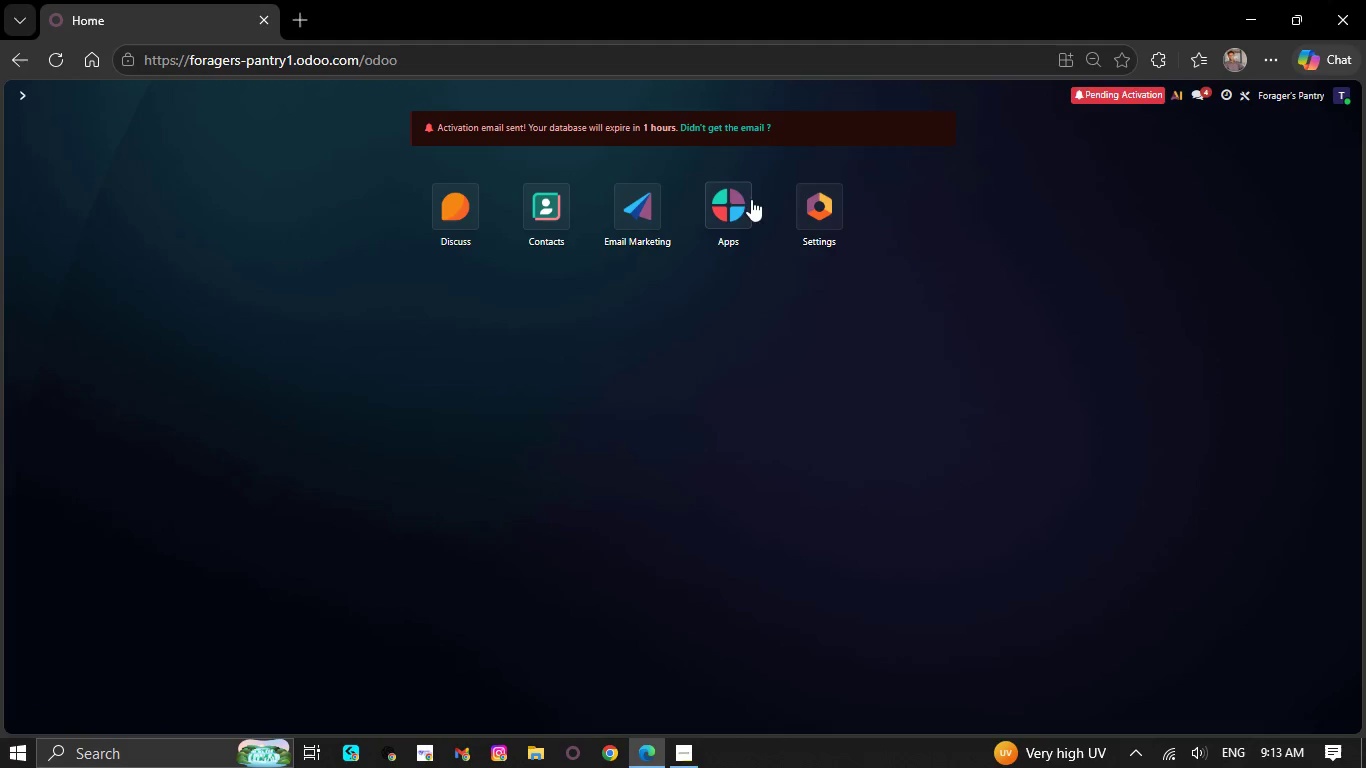 
left_click([730, 204])
 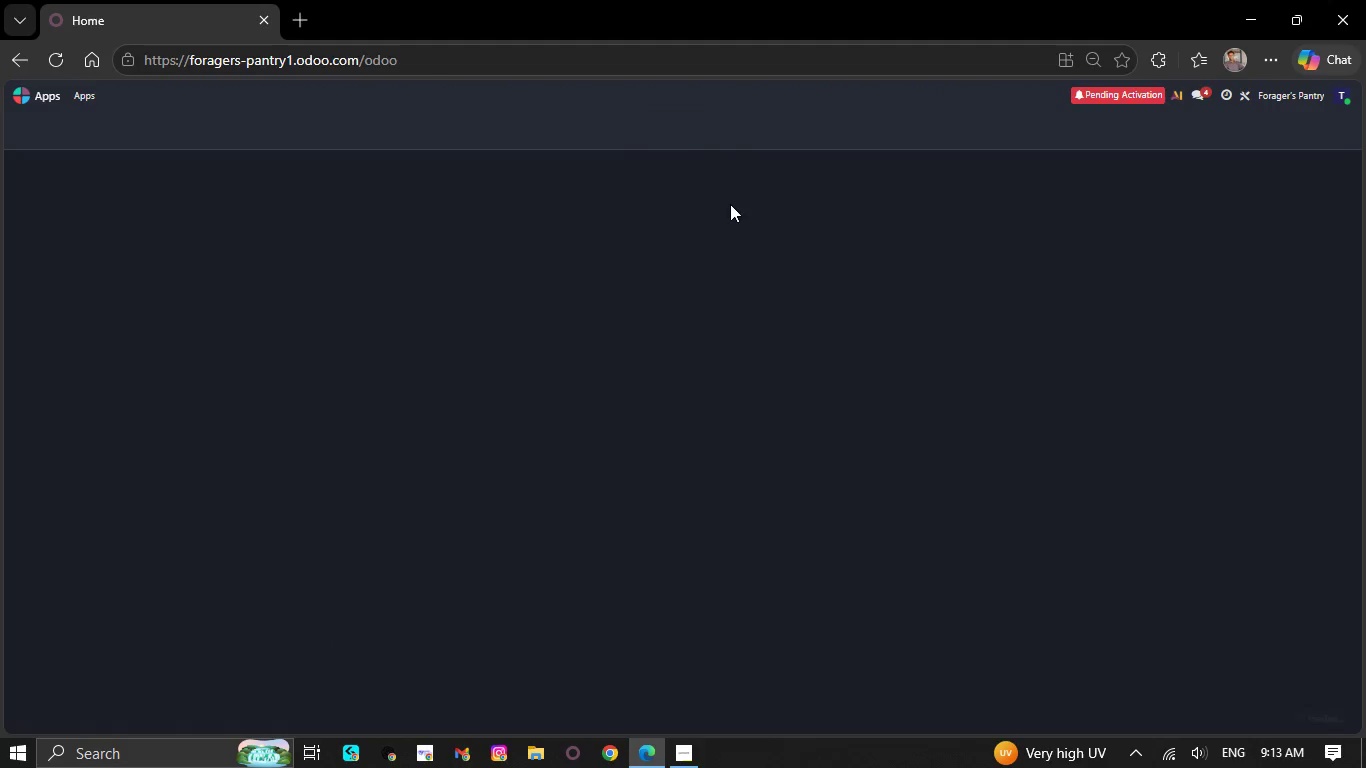 
key(Control+Equal)
 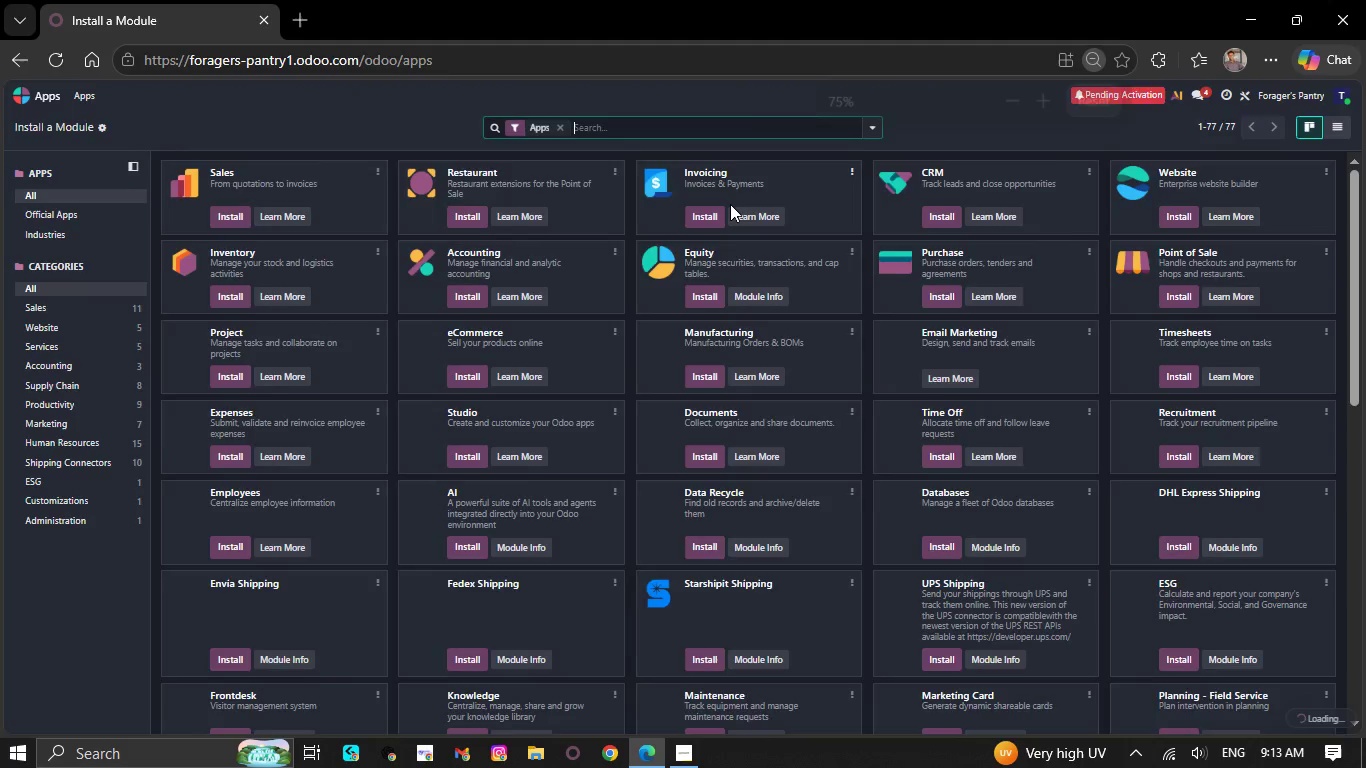 
key(Control+Equal)
 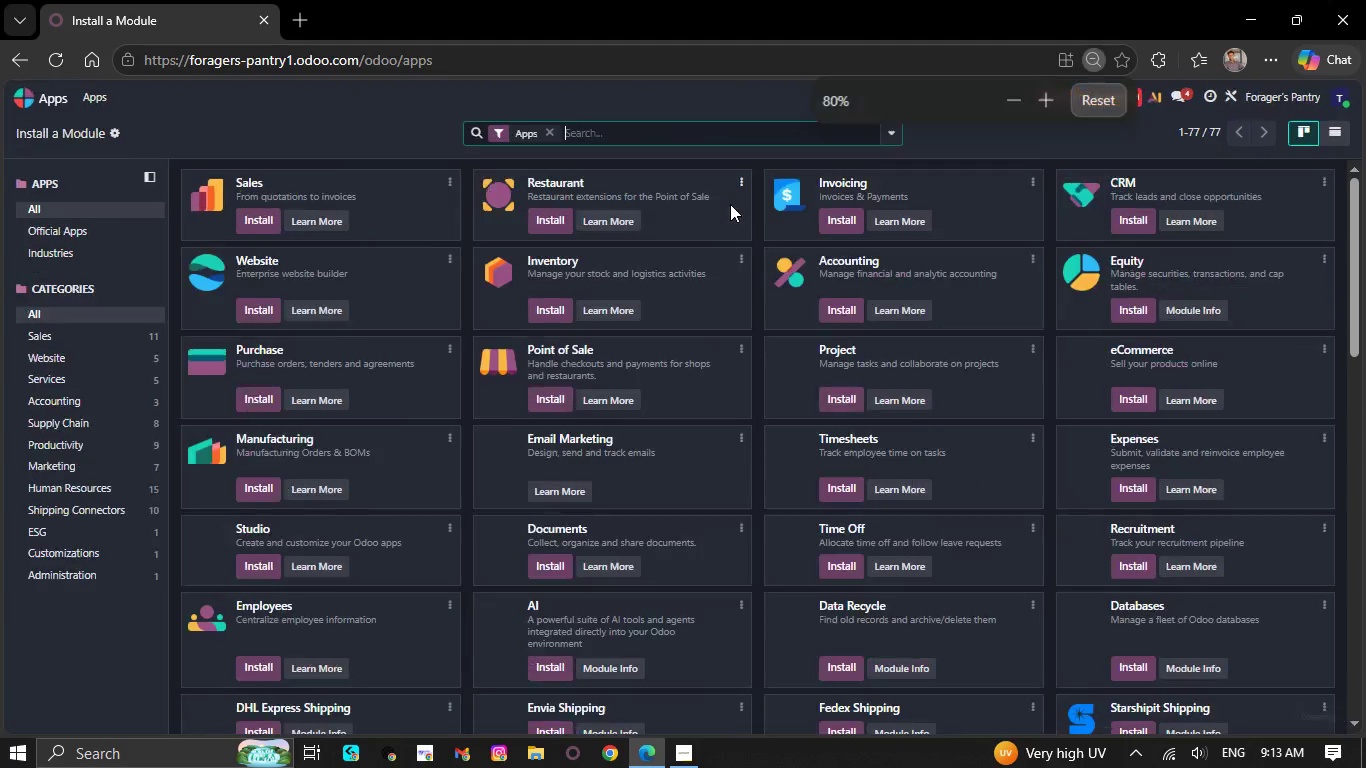 
key(Control+Equal)
 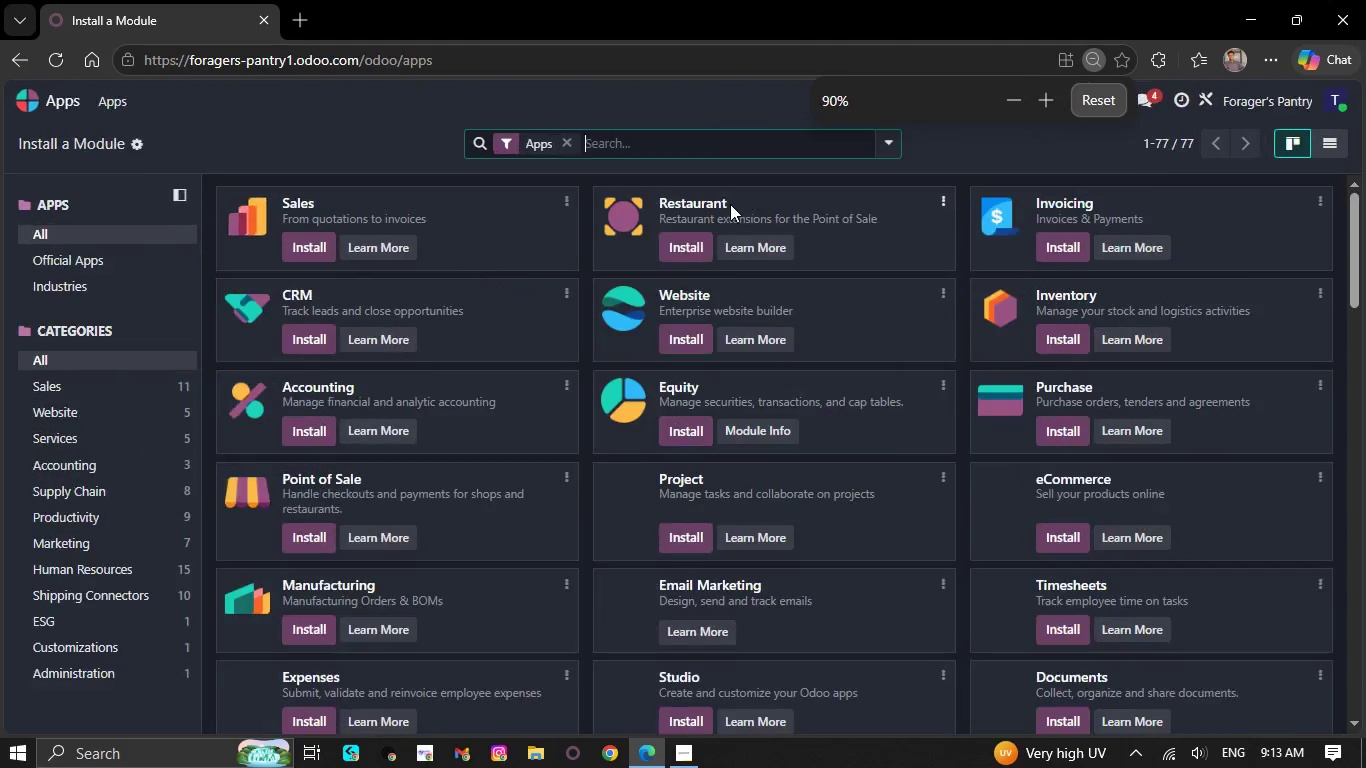 
key(Control+Equal)
 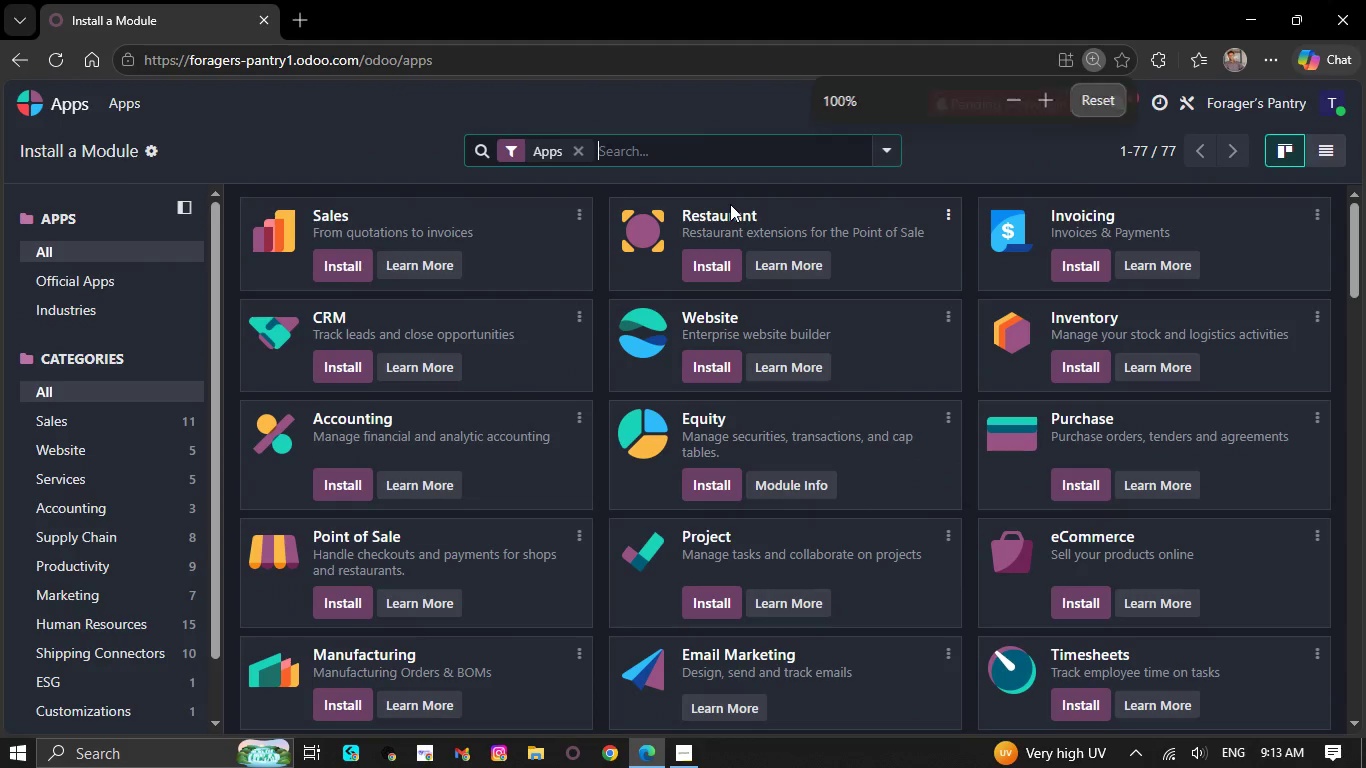 
type(events)
 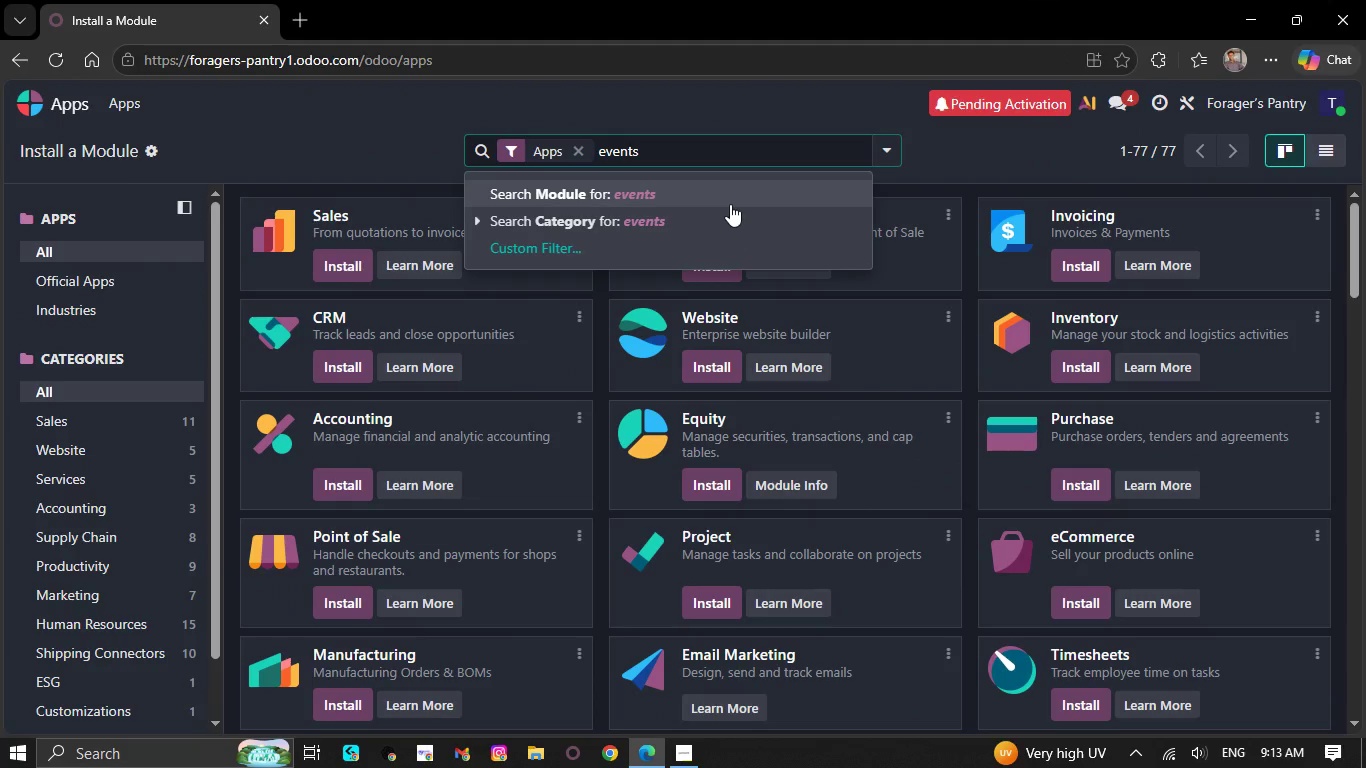 
left_click([730, 204])
 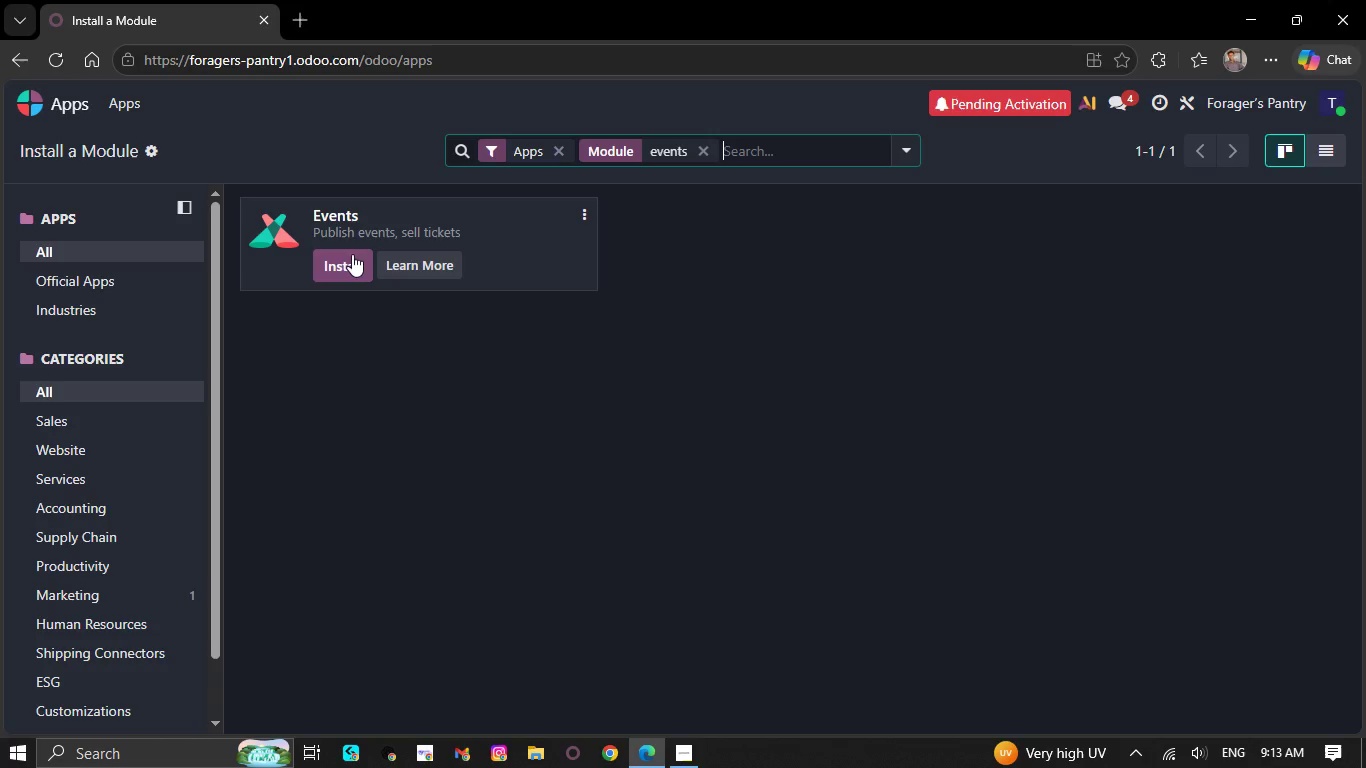 
left_click([348, 255])
 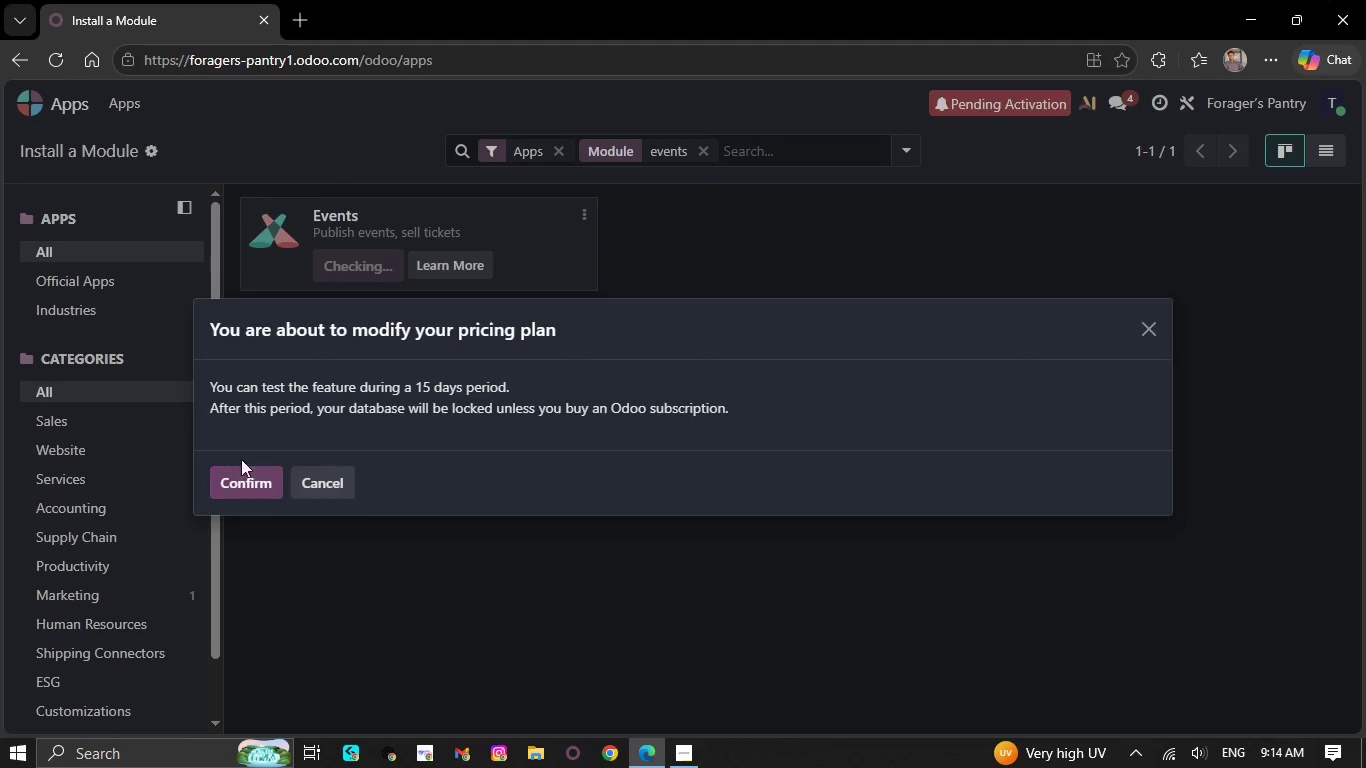 
left_click([239, 486])
 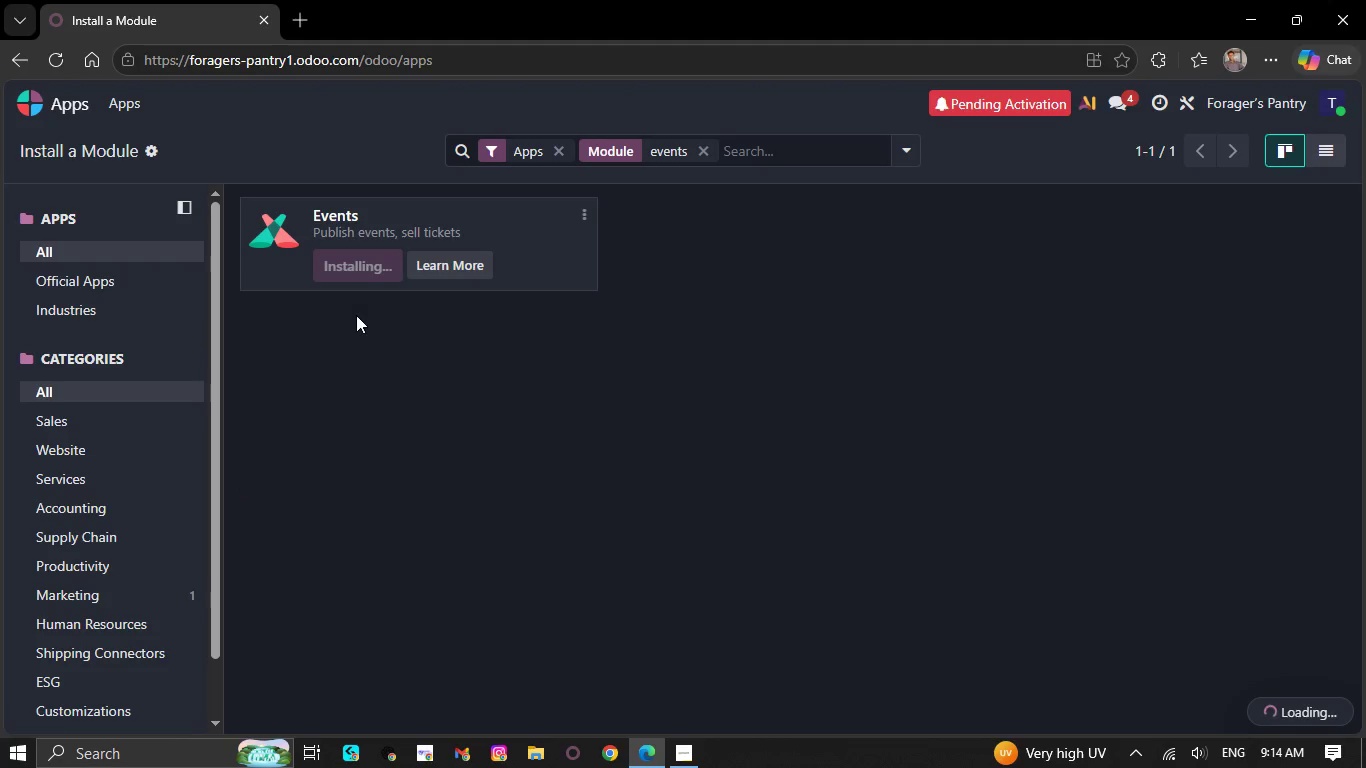 
wait(9.5)
 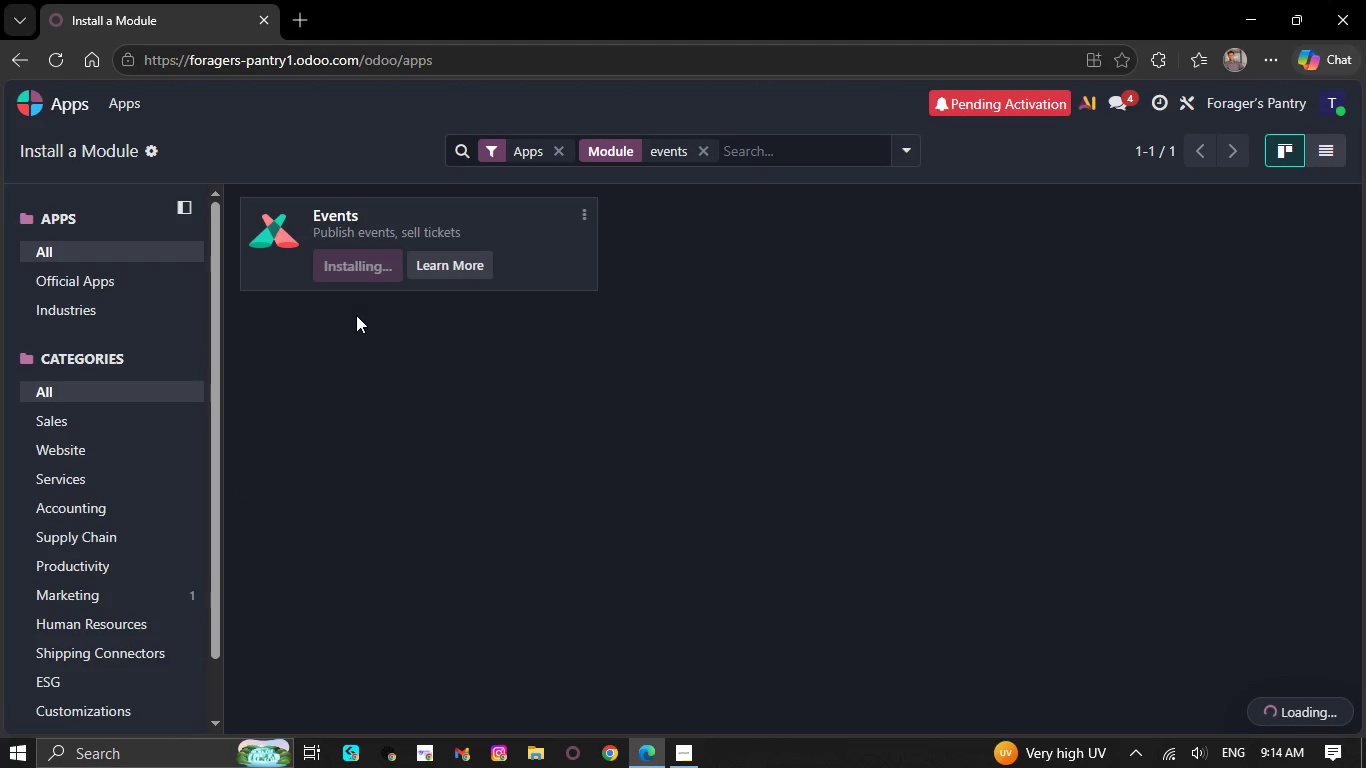 
left_click([674, 750])